 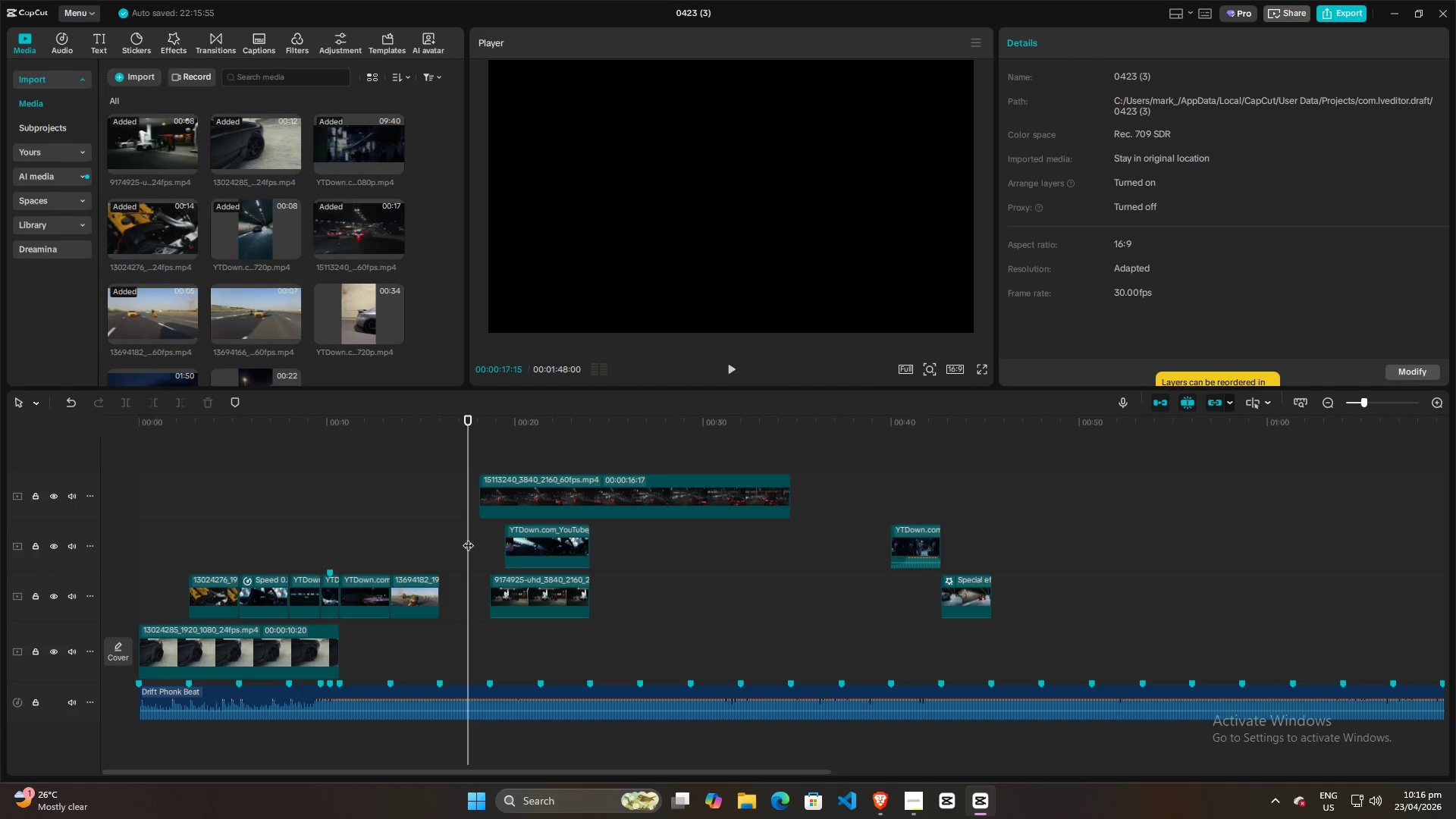 
key(Space)
 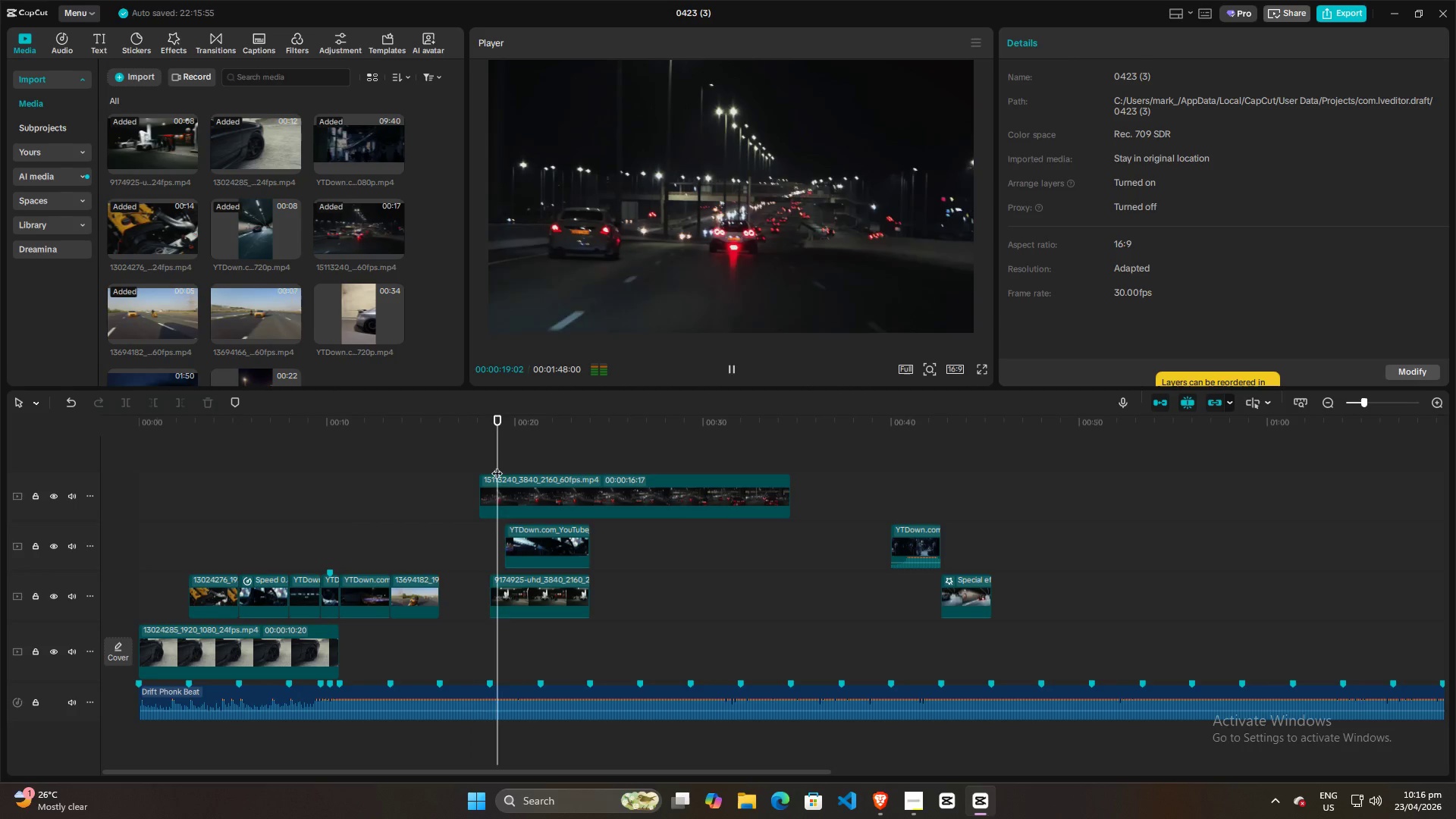 
key(Space)
 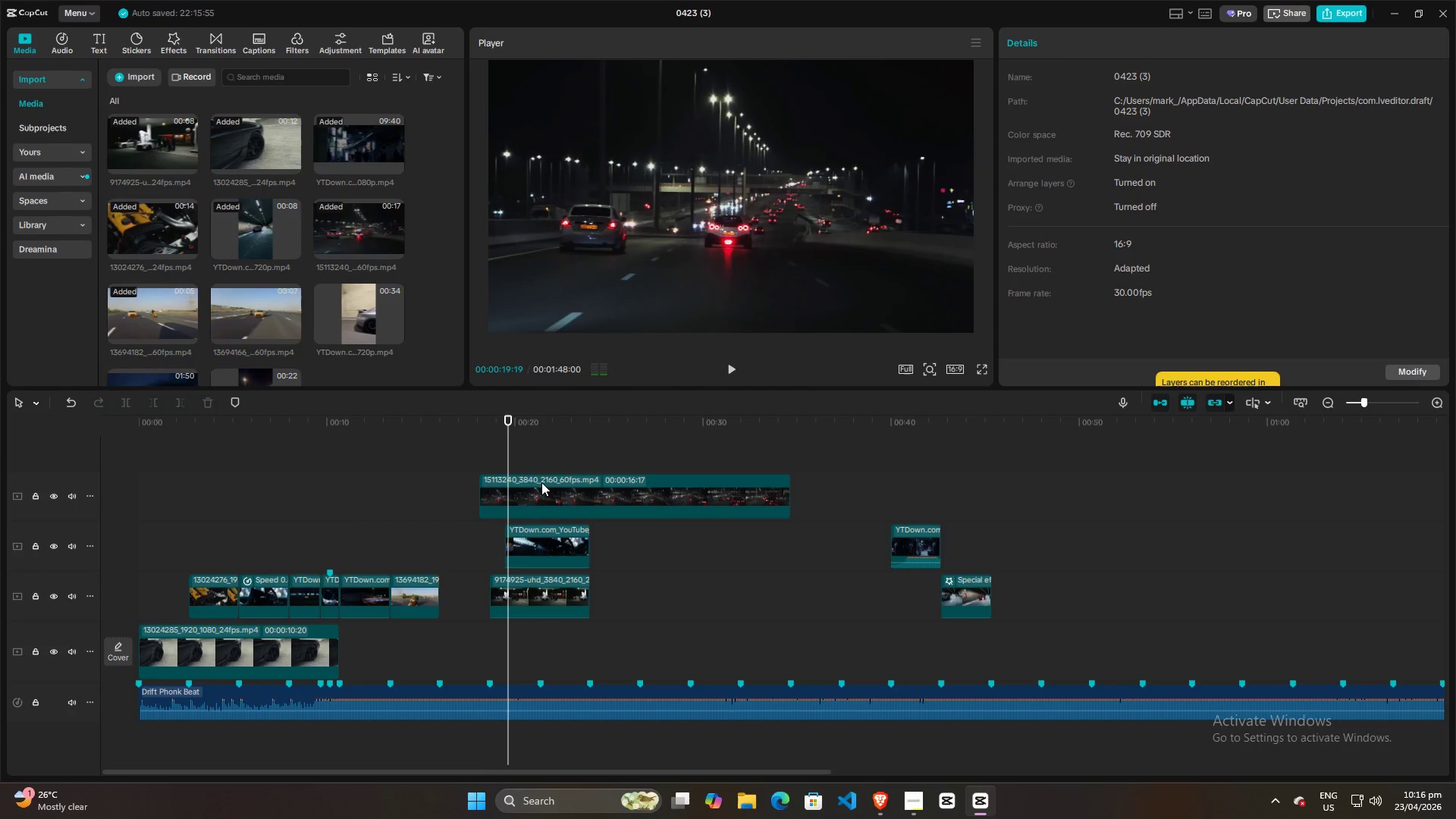 
left_click_drag(start_coordinate=[541, 488], to_coordinate=[504, 499])
 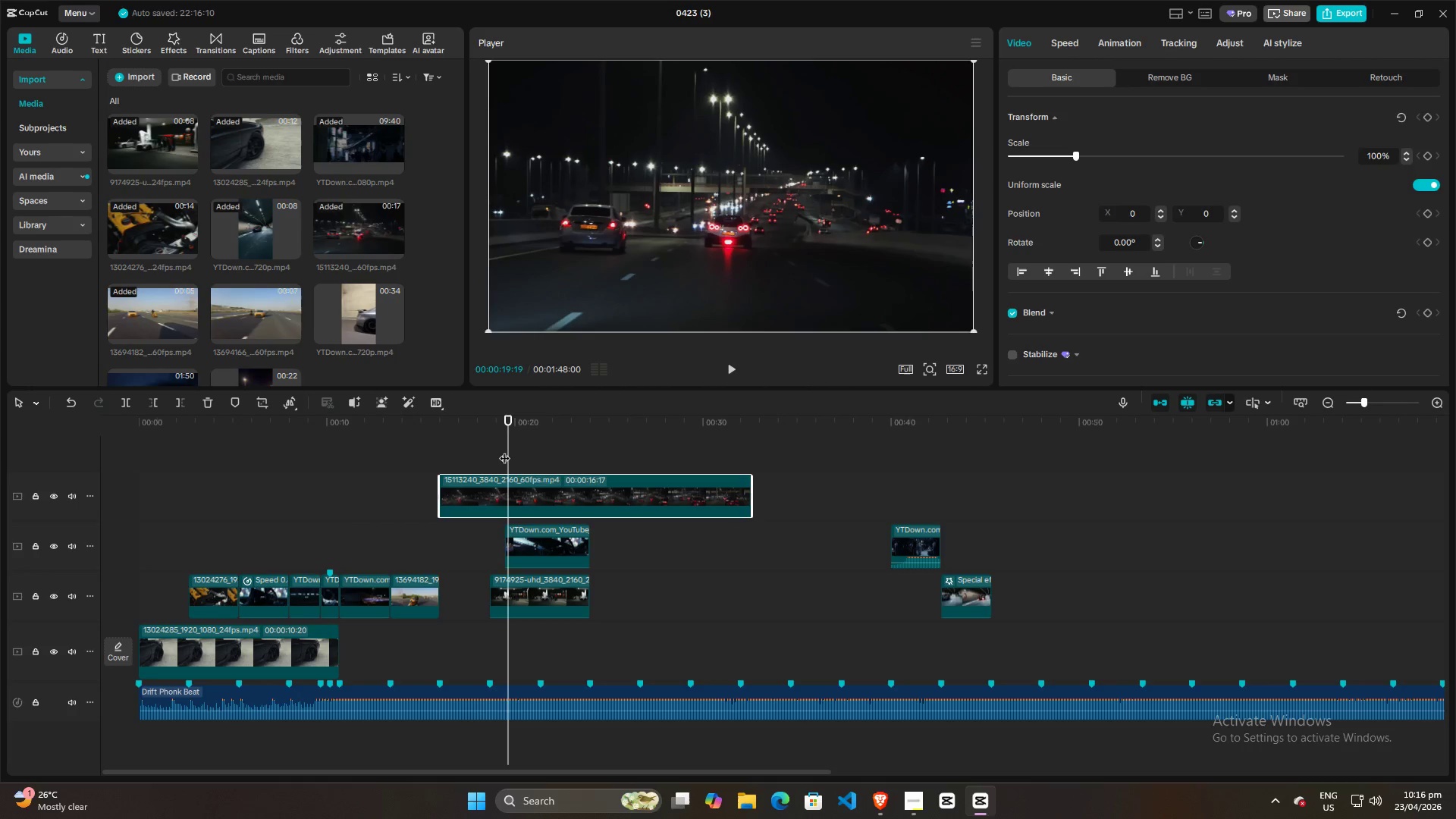 
left_click_drag(start_coordinate=[504, 450], to_coordinate=[494, 455])
 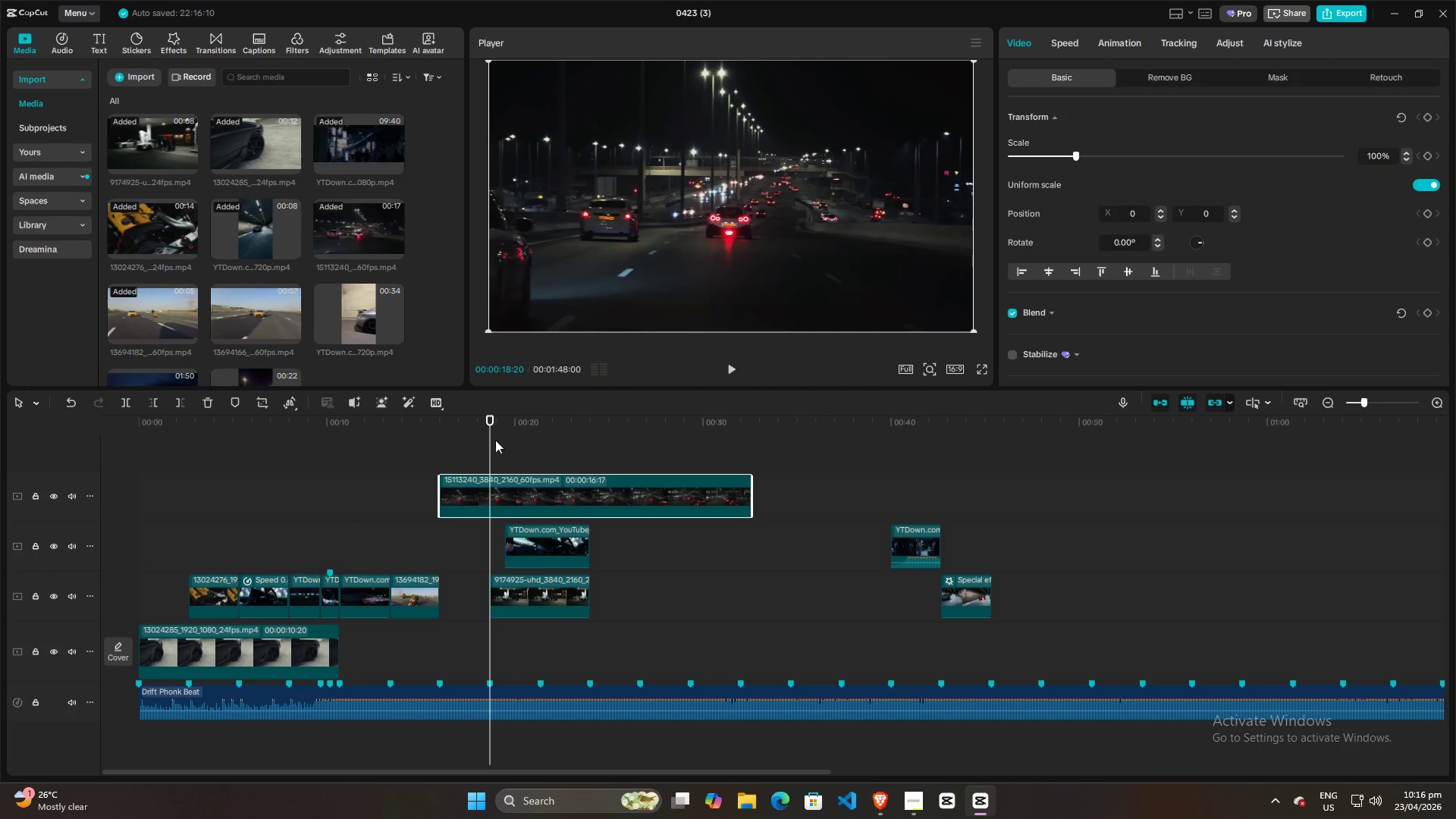 
left_click_drag(start_coordinate=[493, 440], to_coordinate=[492, 451])
 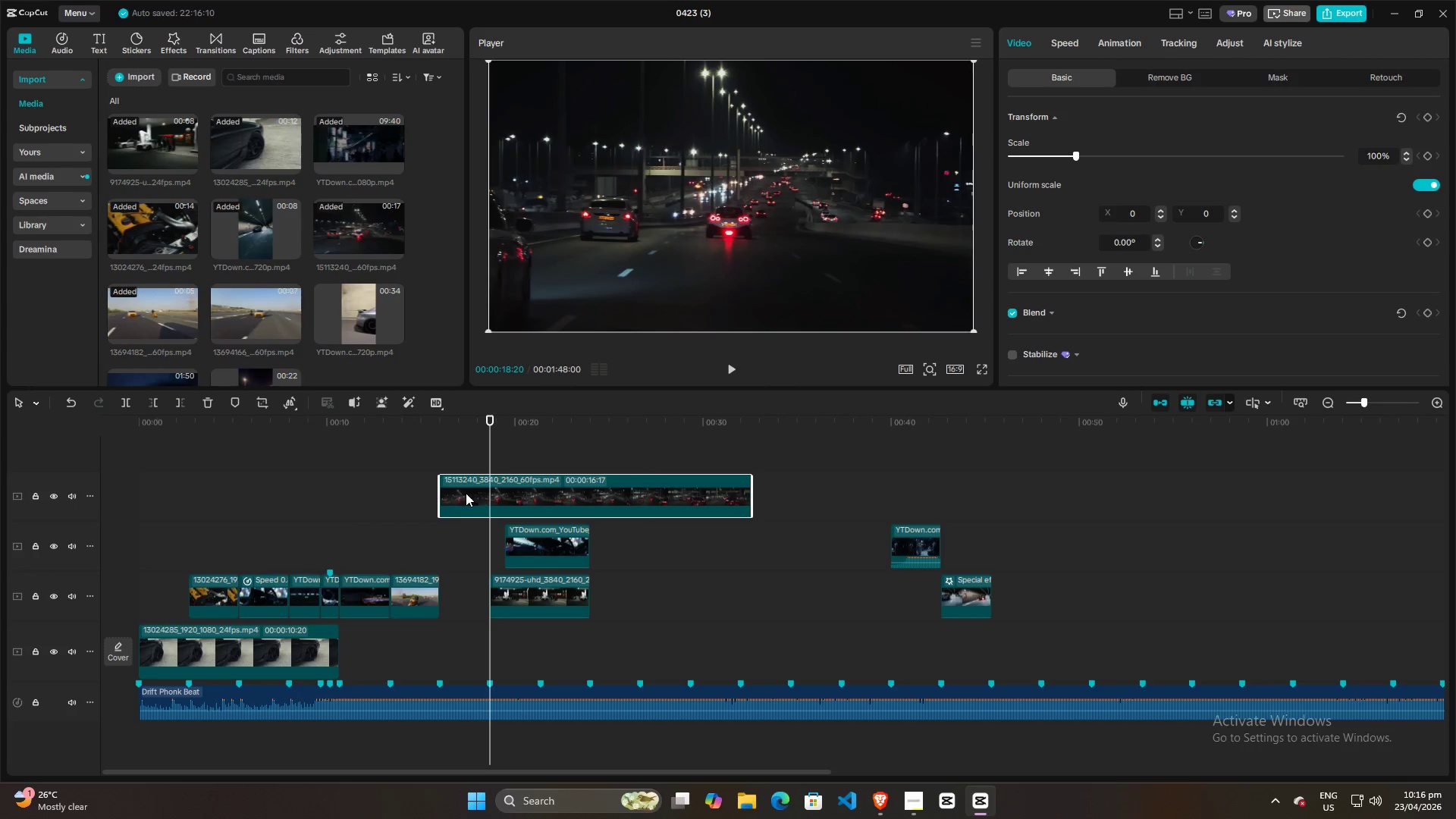 
left_click([466, 493])
 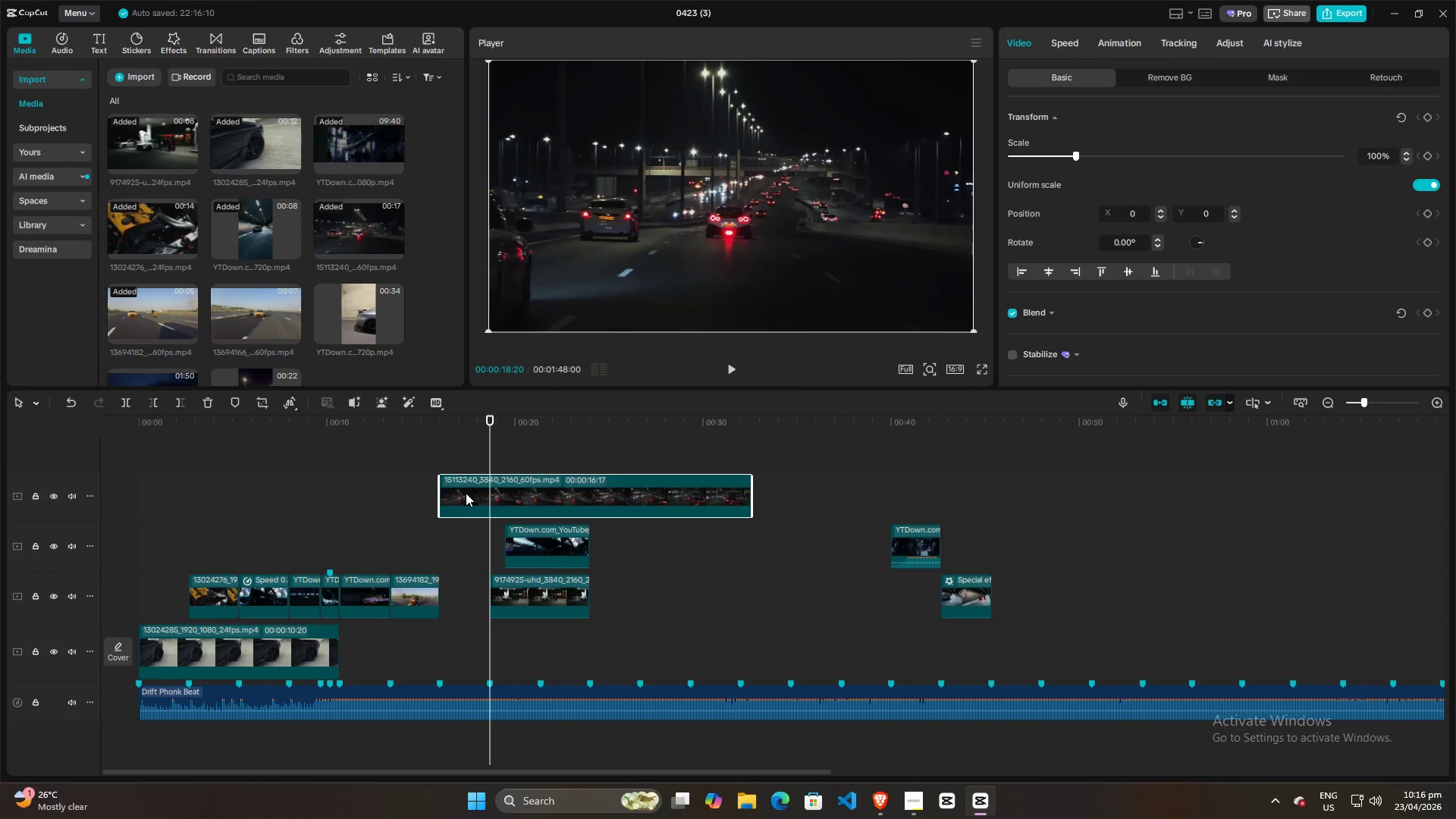 
key(W)
 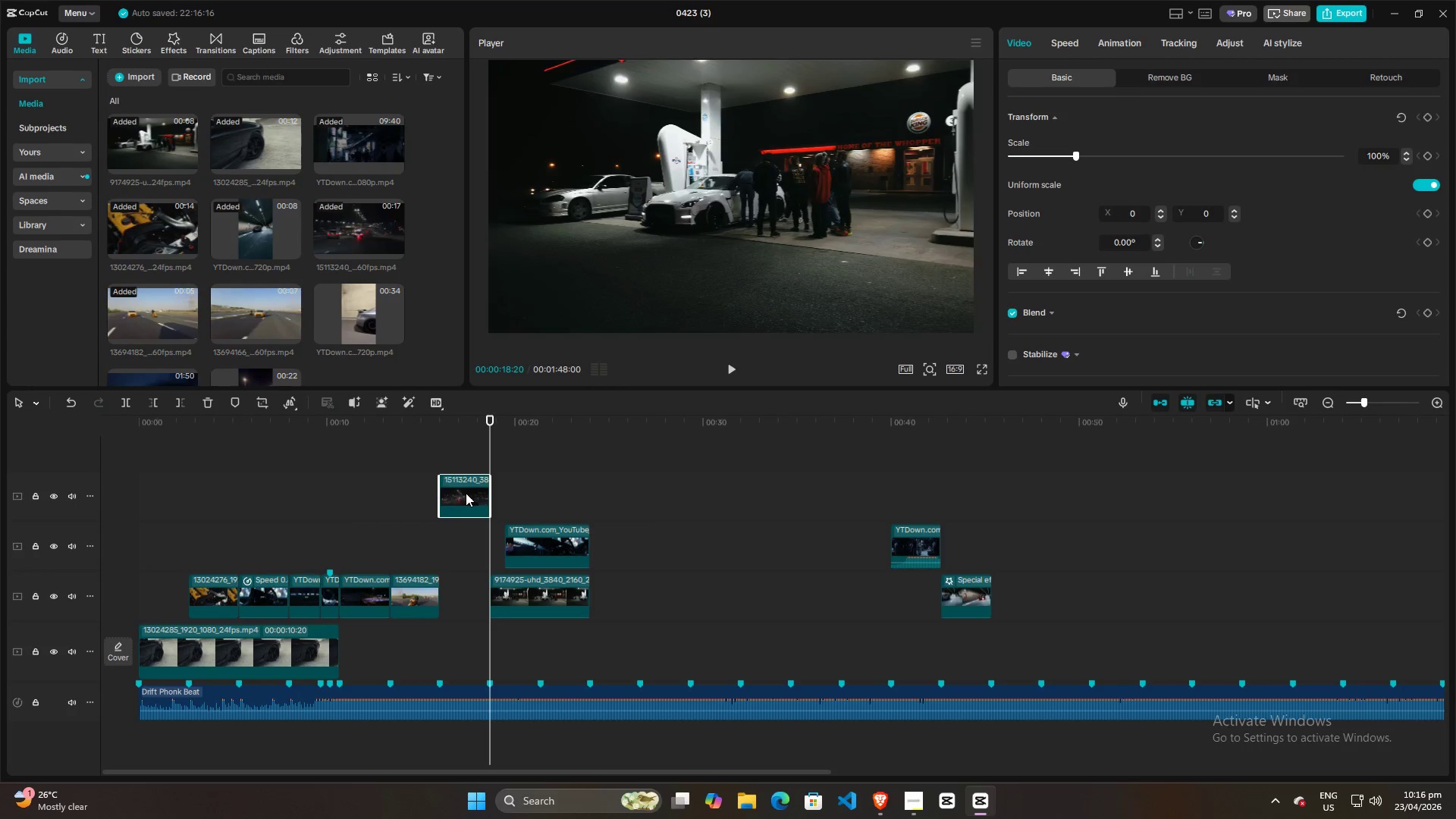 
left_click_drag(start_coordinate=[466, 493], to_coordinate=[465, 597])
 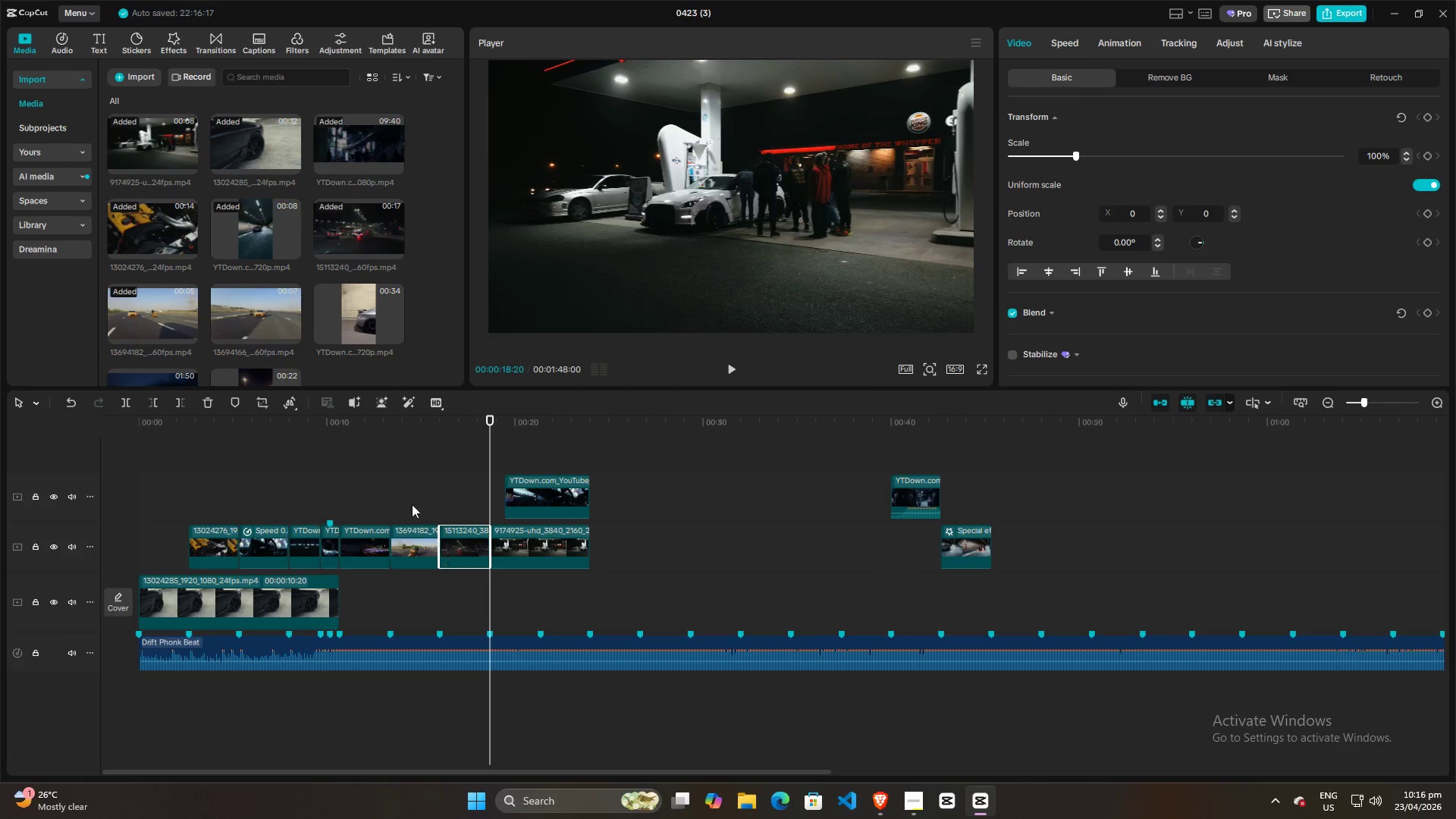 
left_click([394, 493])
 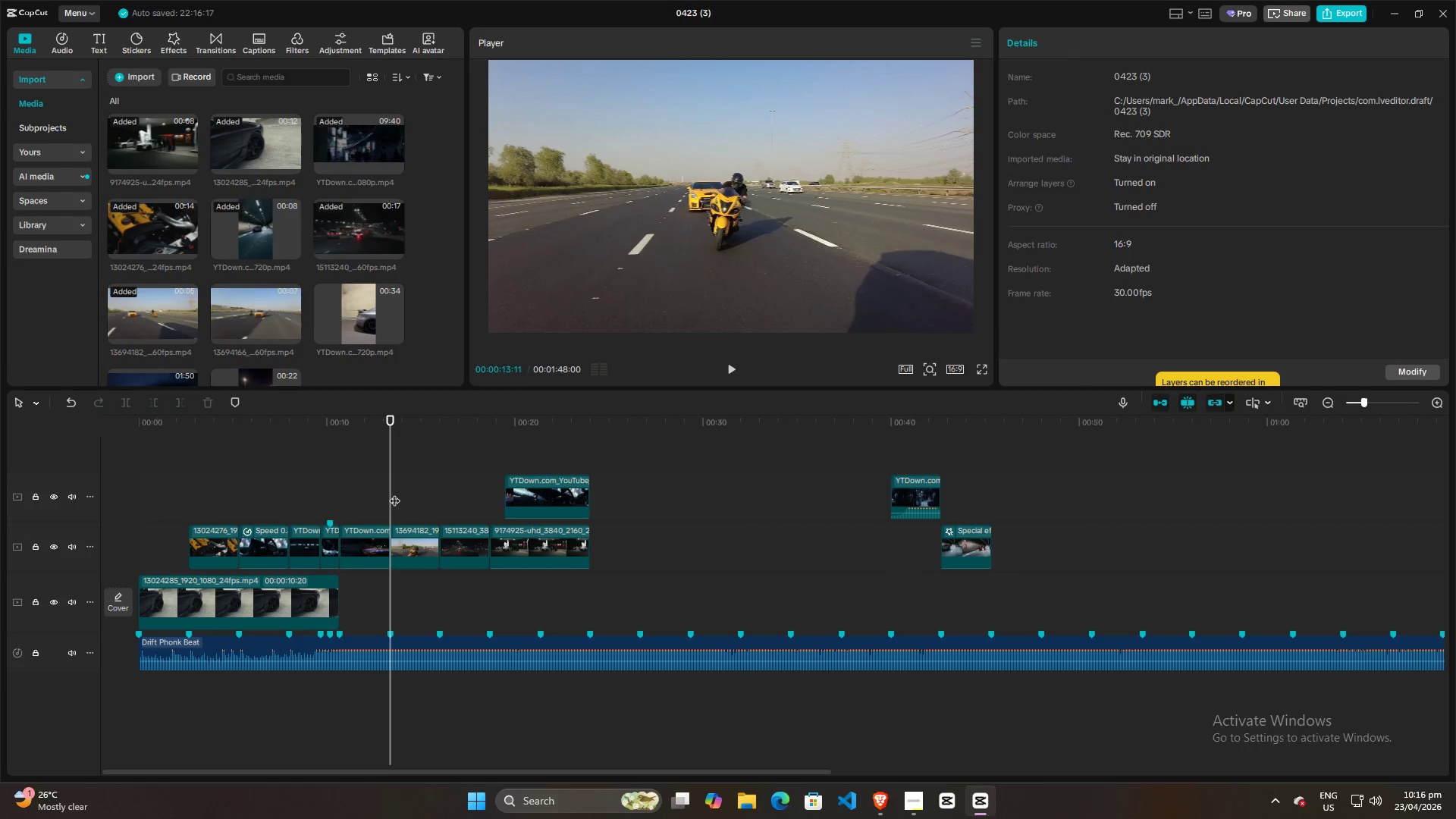 
key(Space)
 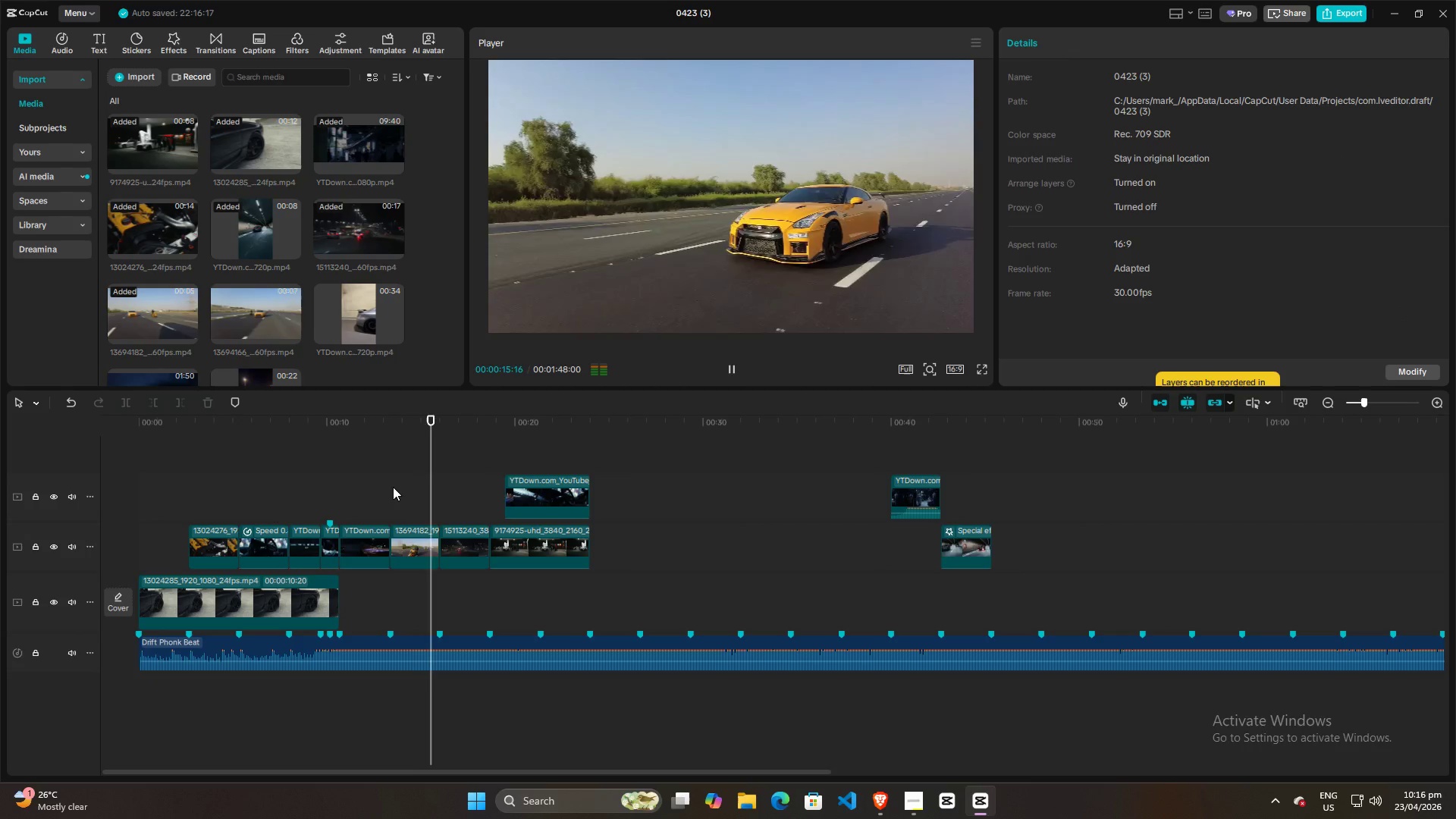 
key(Space)
 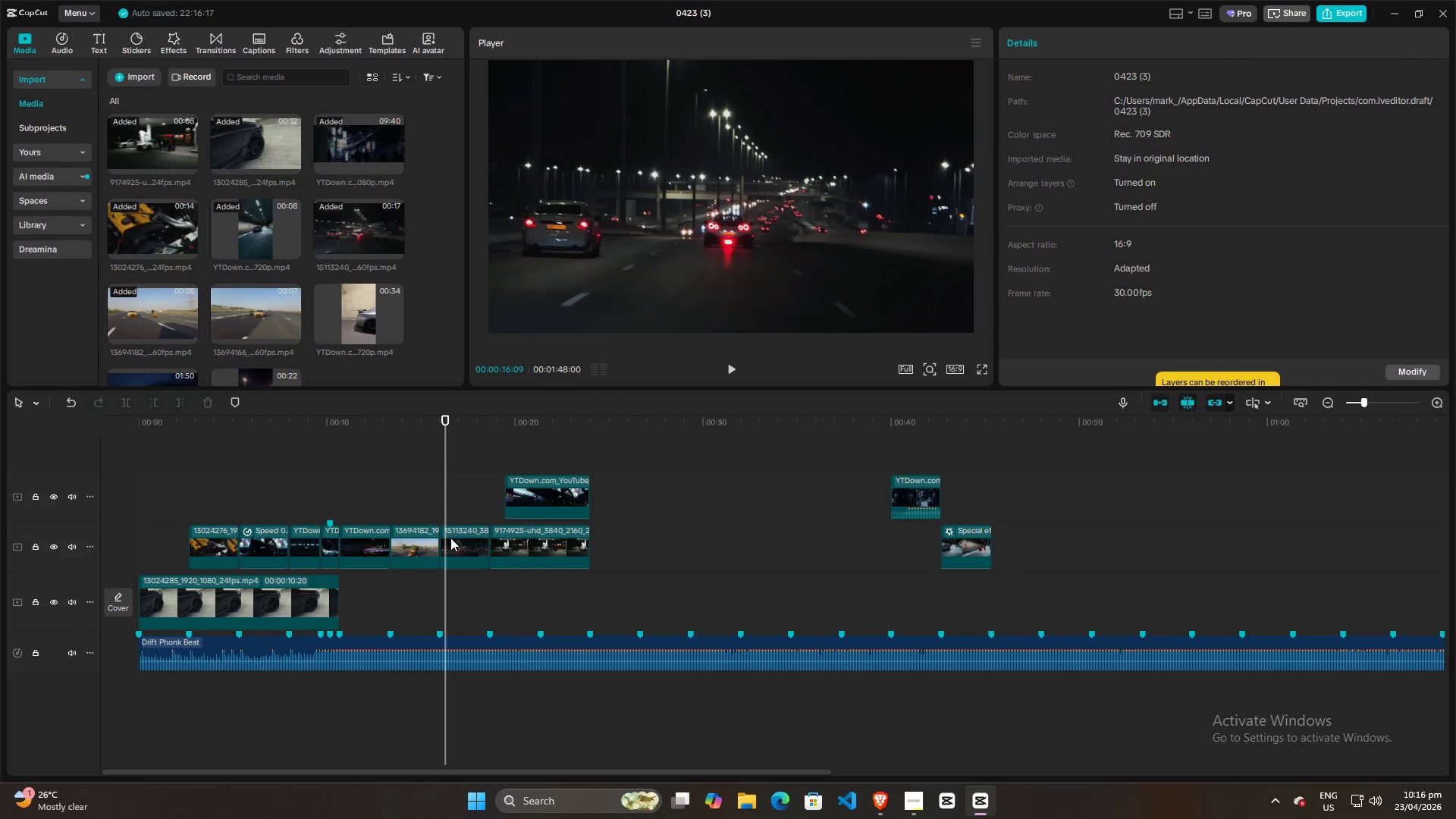 
left_click_drag(start_coordinate=[450, 538], to_coordinate=[659, 457])
 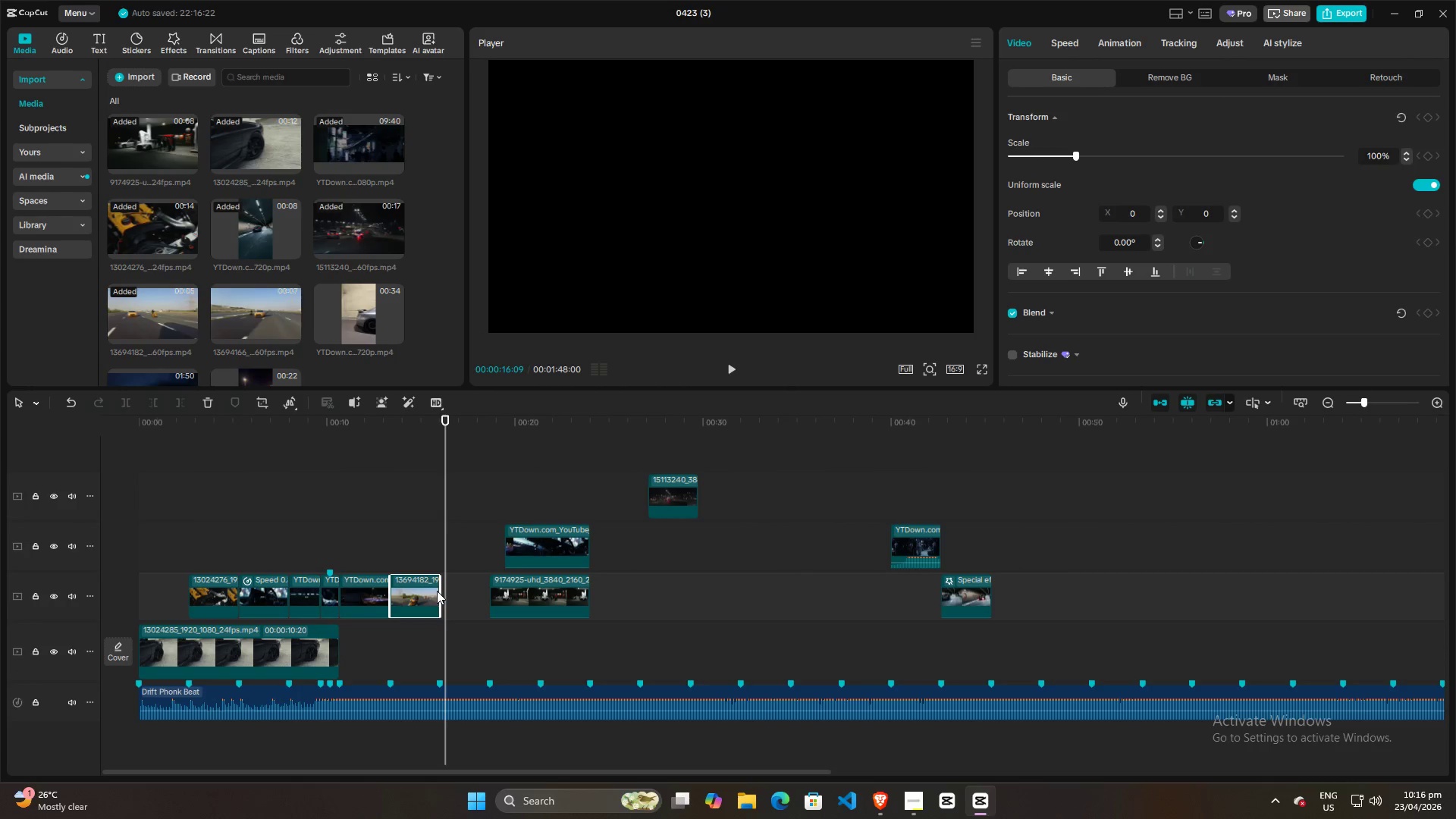 
left_click([420, 521])
 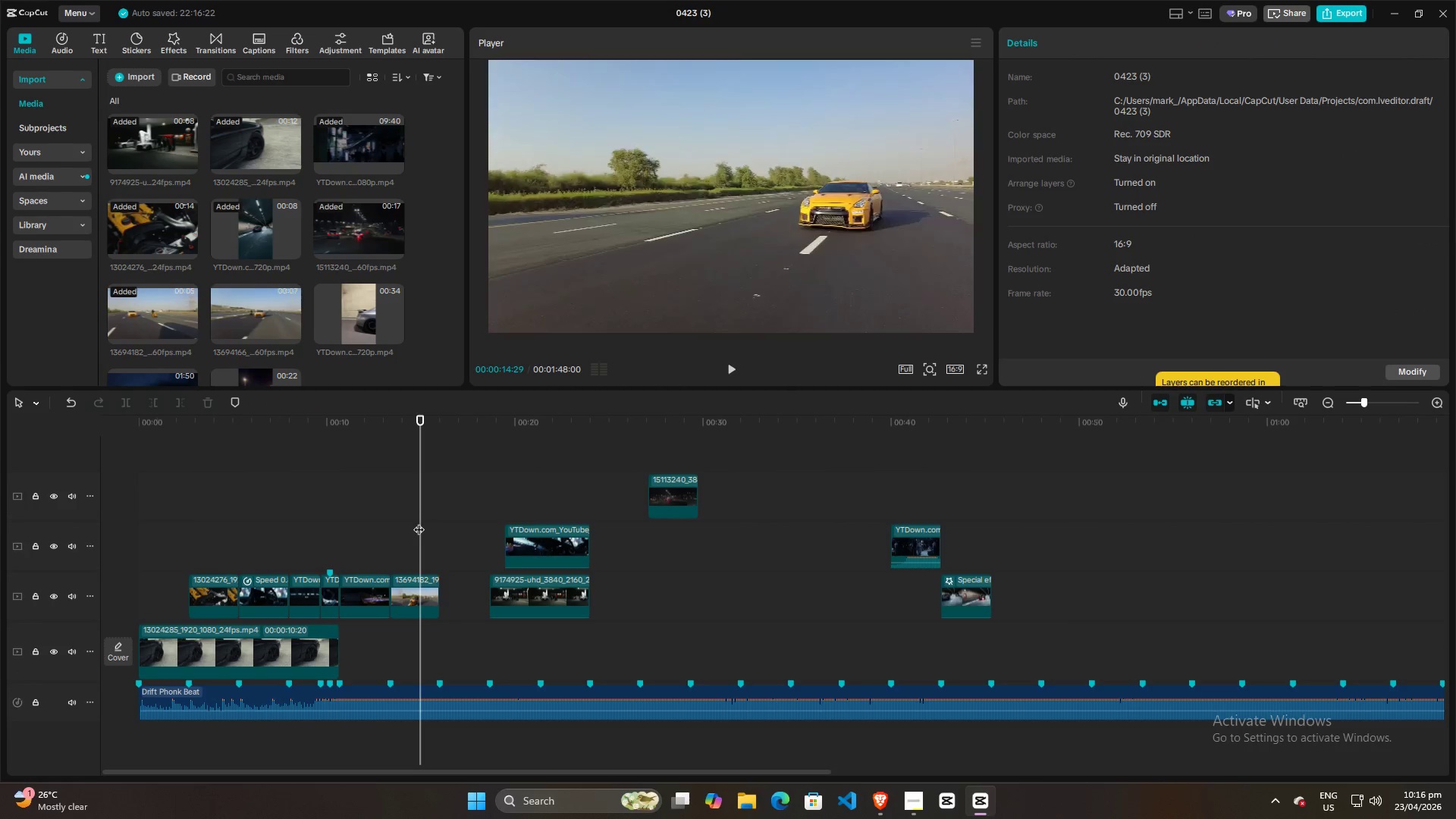 
left_click_drag(start_coordinate=[419, 522], to_coordinate=[396, 526])
 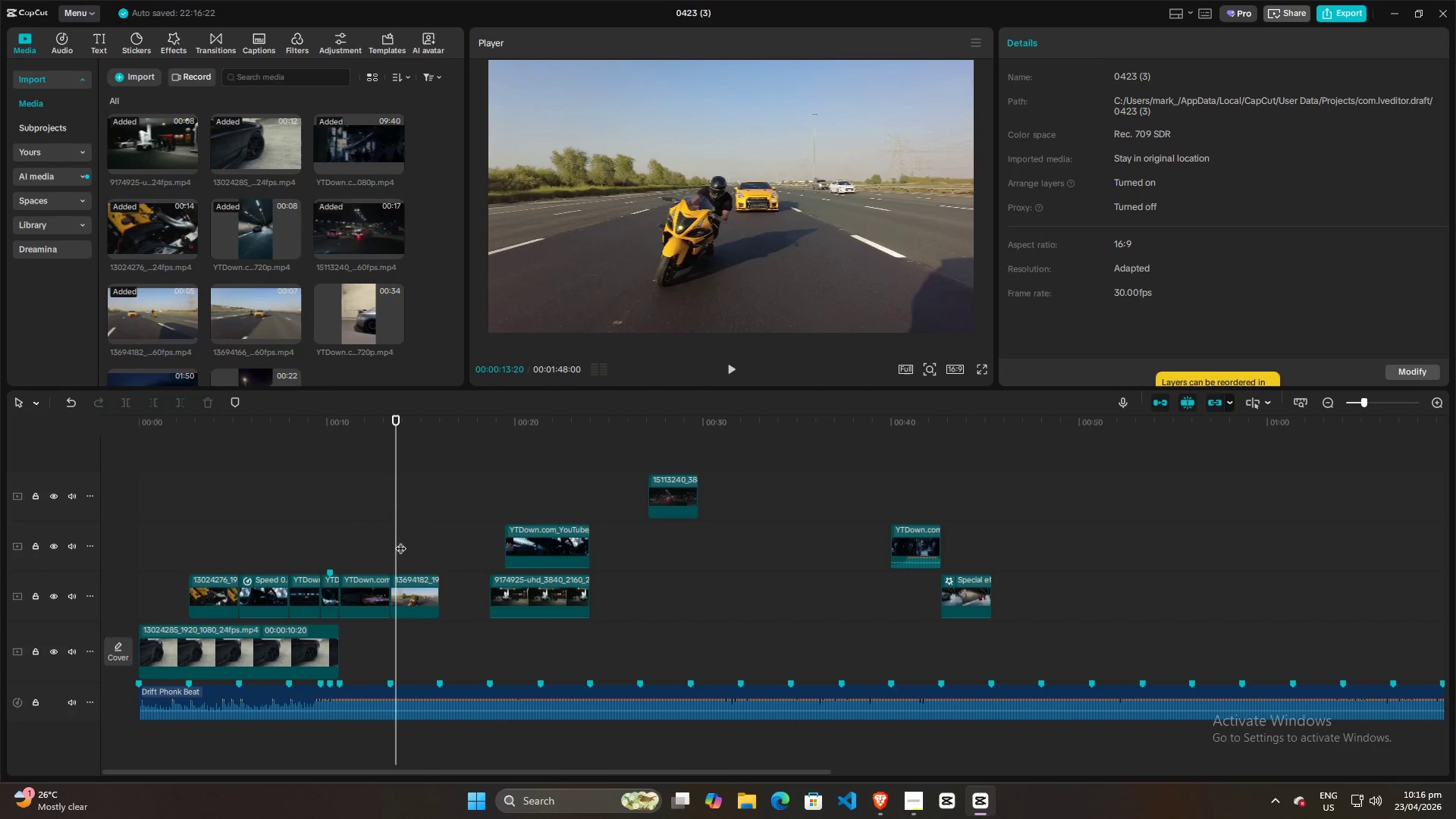 
left_click_drag(start_coordinate=[397, 535], to_coordinate=[410, 535])
 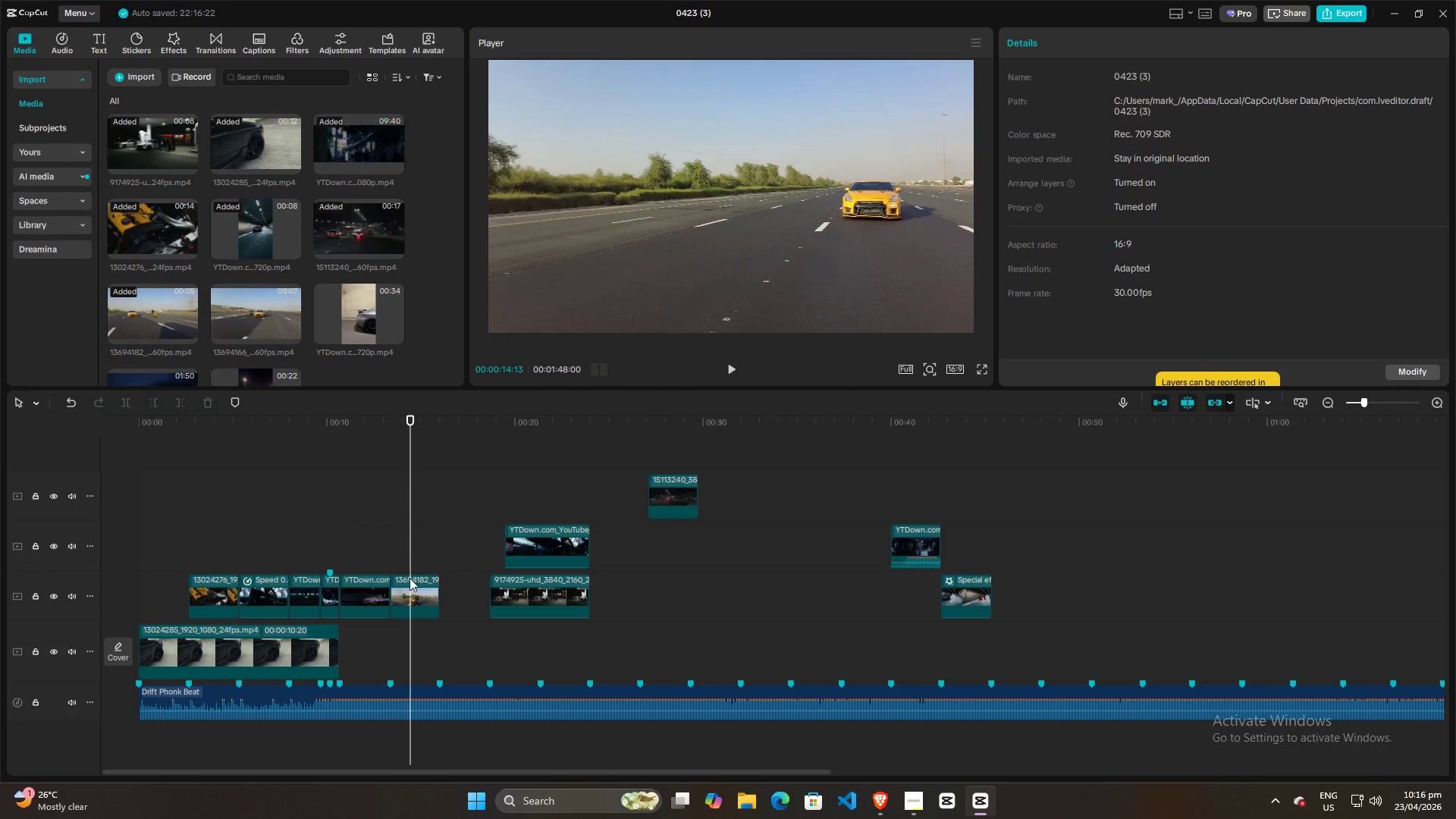 
left_click([407, 588])
 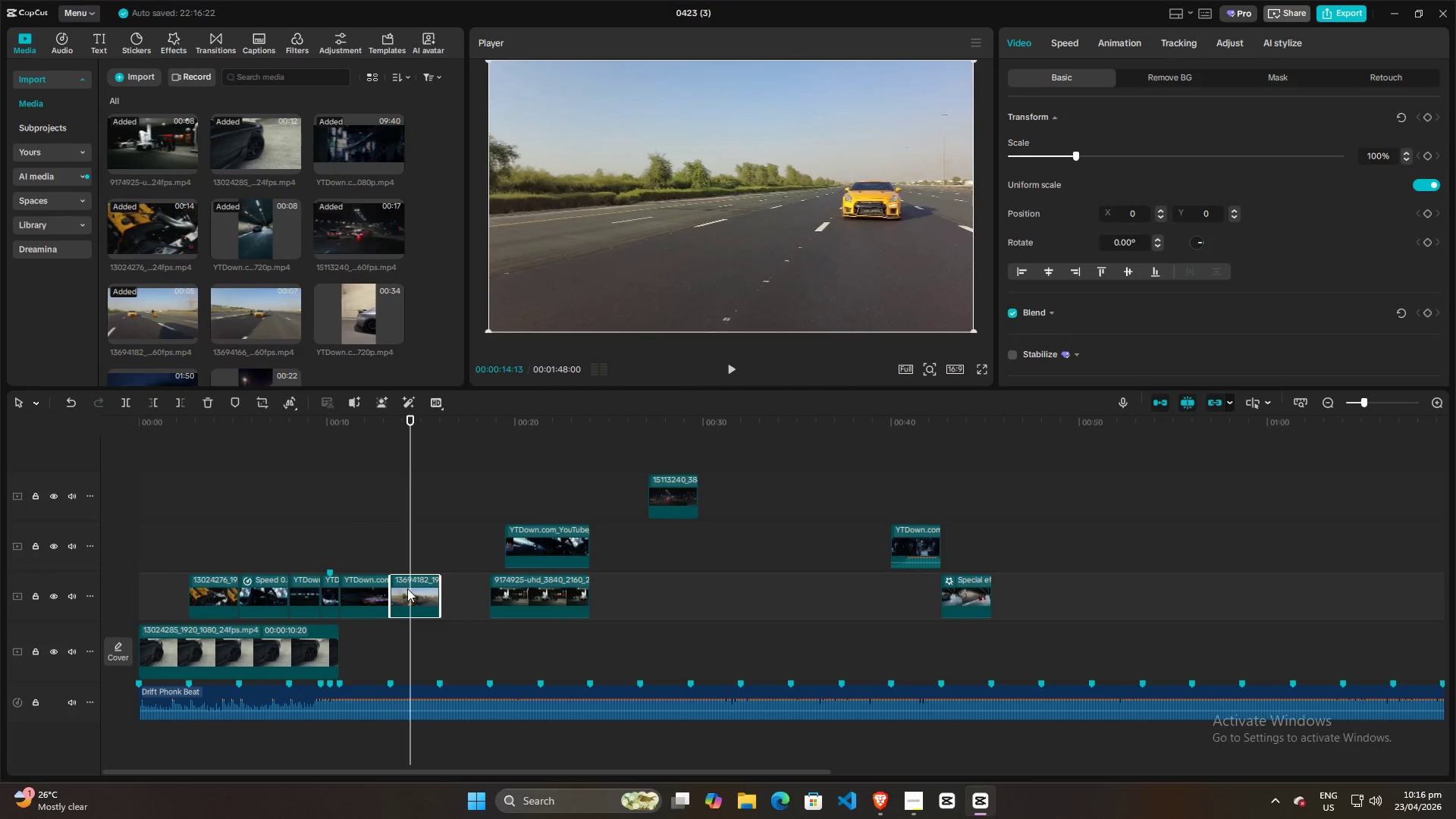 
key(Control+B)
 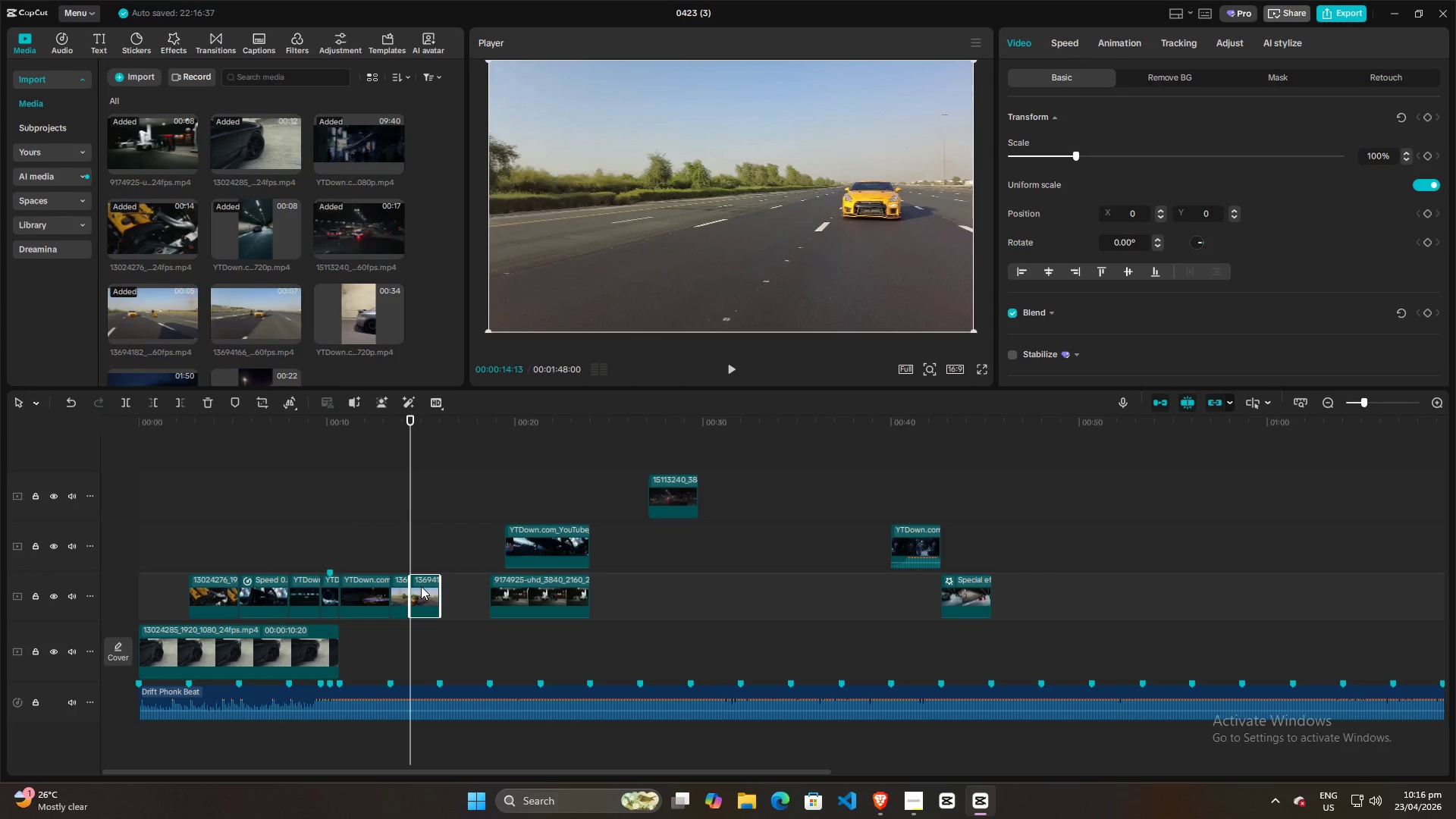 
left_click_drag(start_coordinate=[423, 587], to_coordinate=[433, 588])
 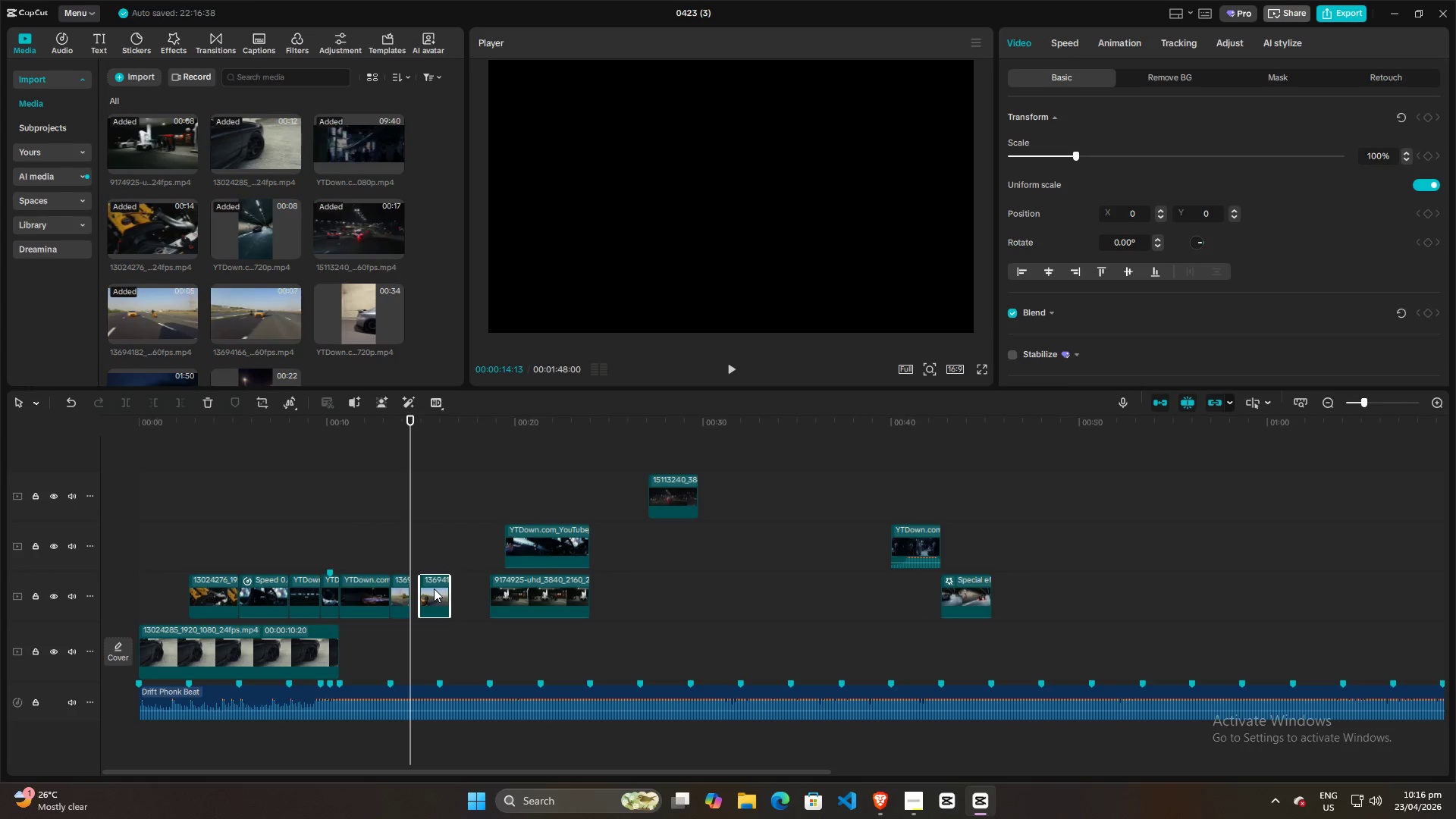 
double_click([434, 588])
 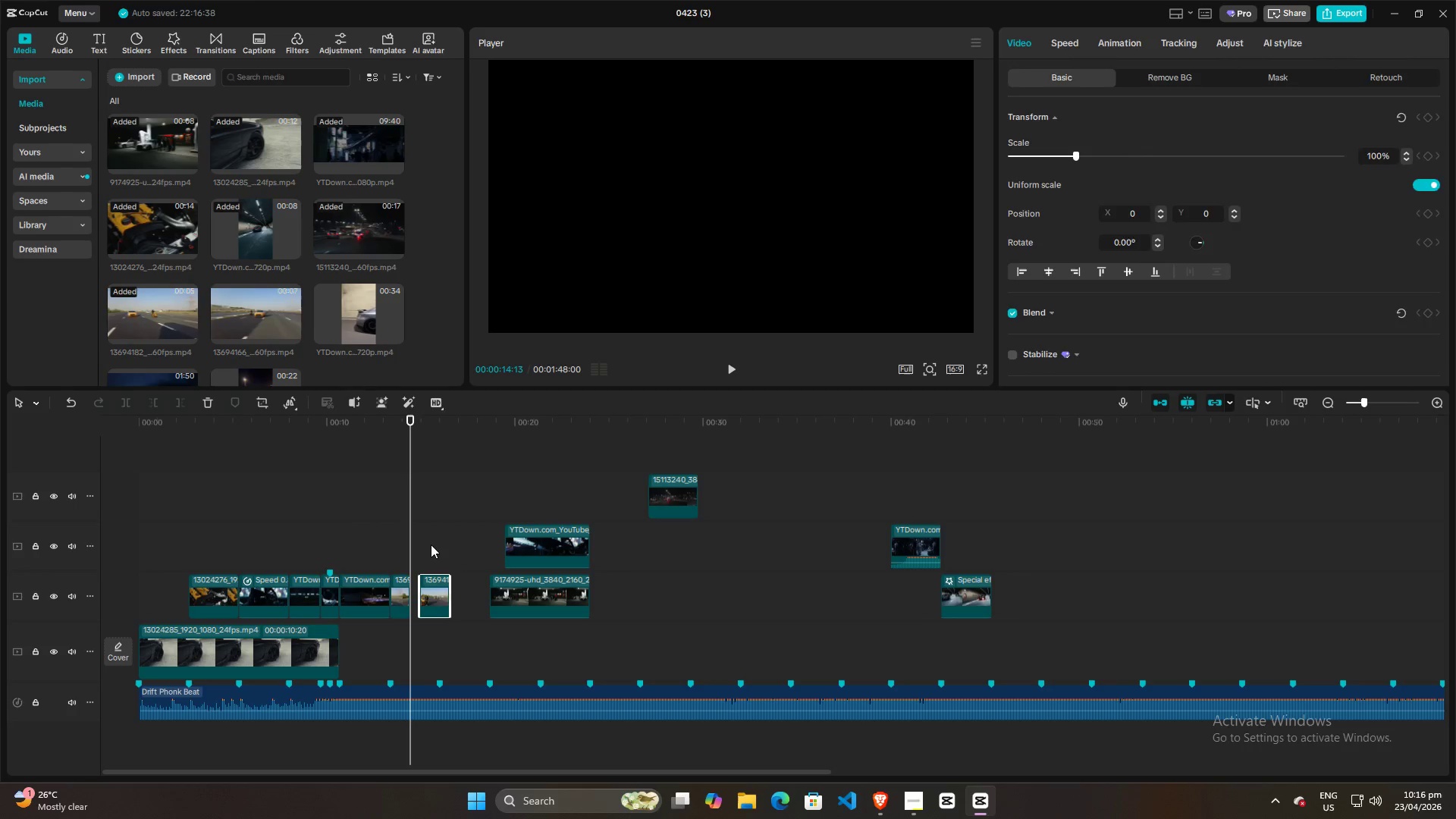 
triple_click([431, 544])
 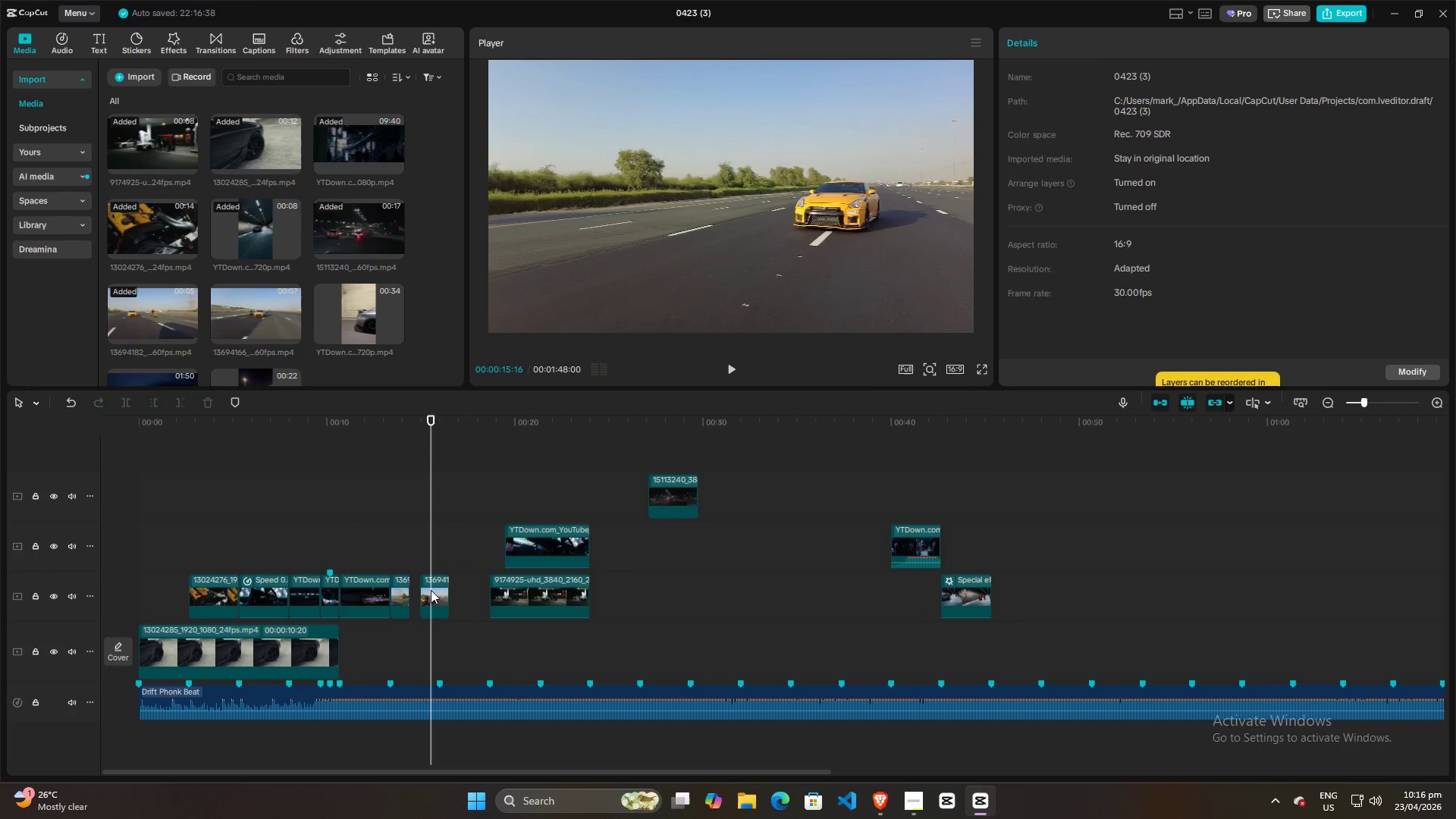 
triple_click([431, 590])
 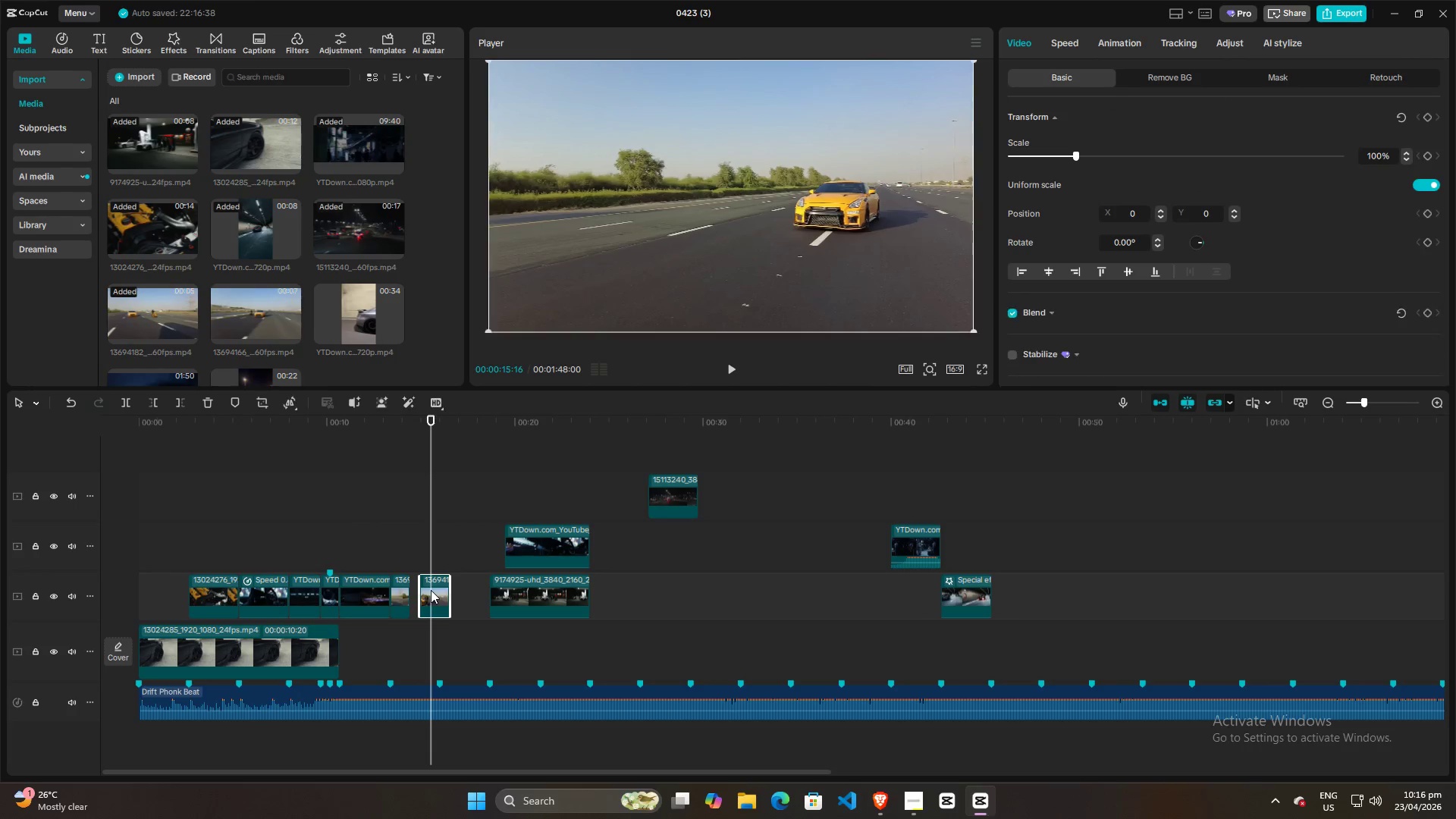 
key(Control+R)
 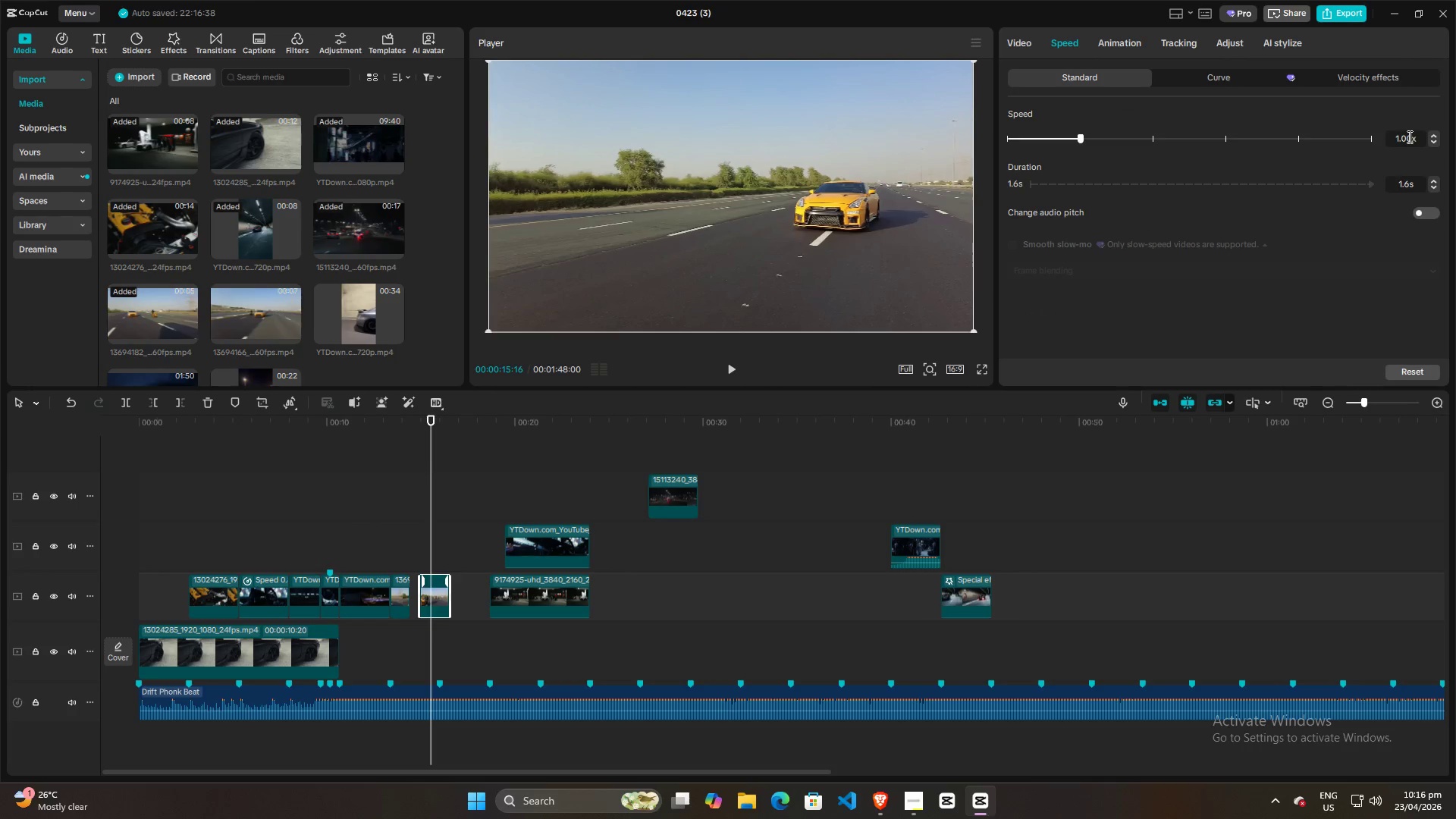 
left_click_drag(start_coordinate=[1411, 136], to_coordinate=[1393, 138])
 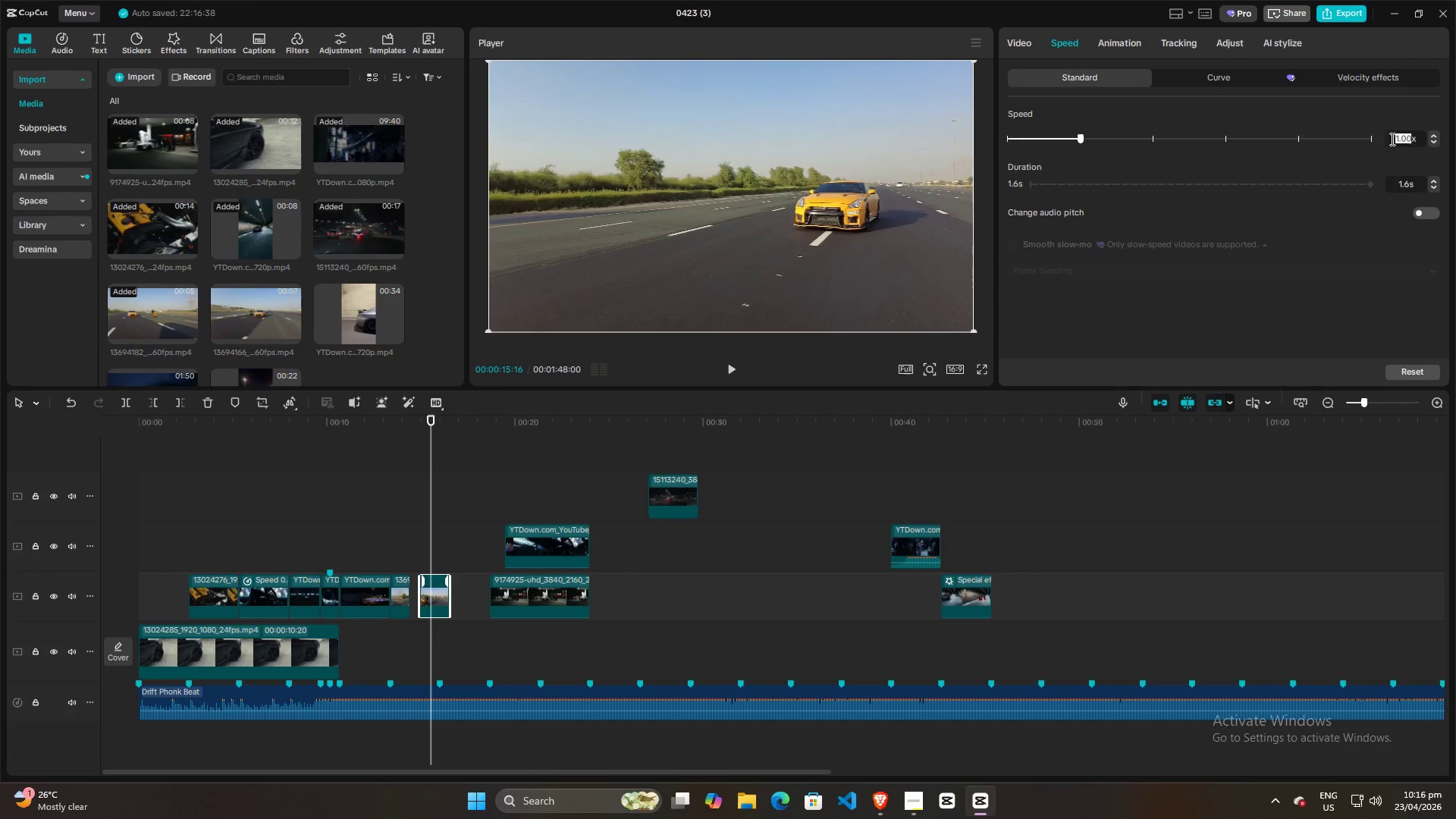 
key(2)
 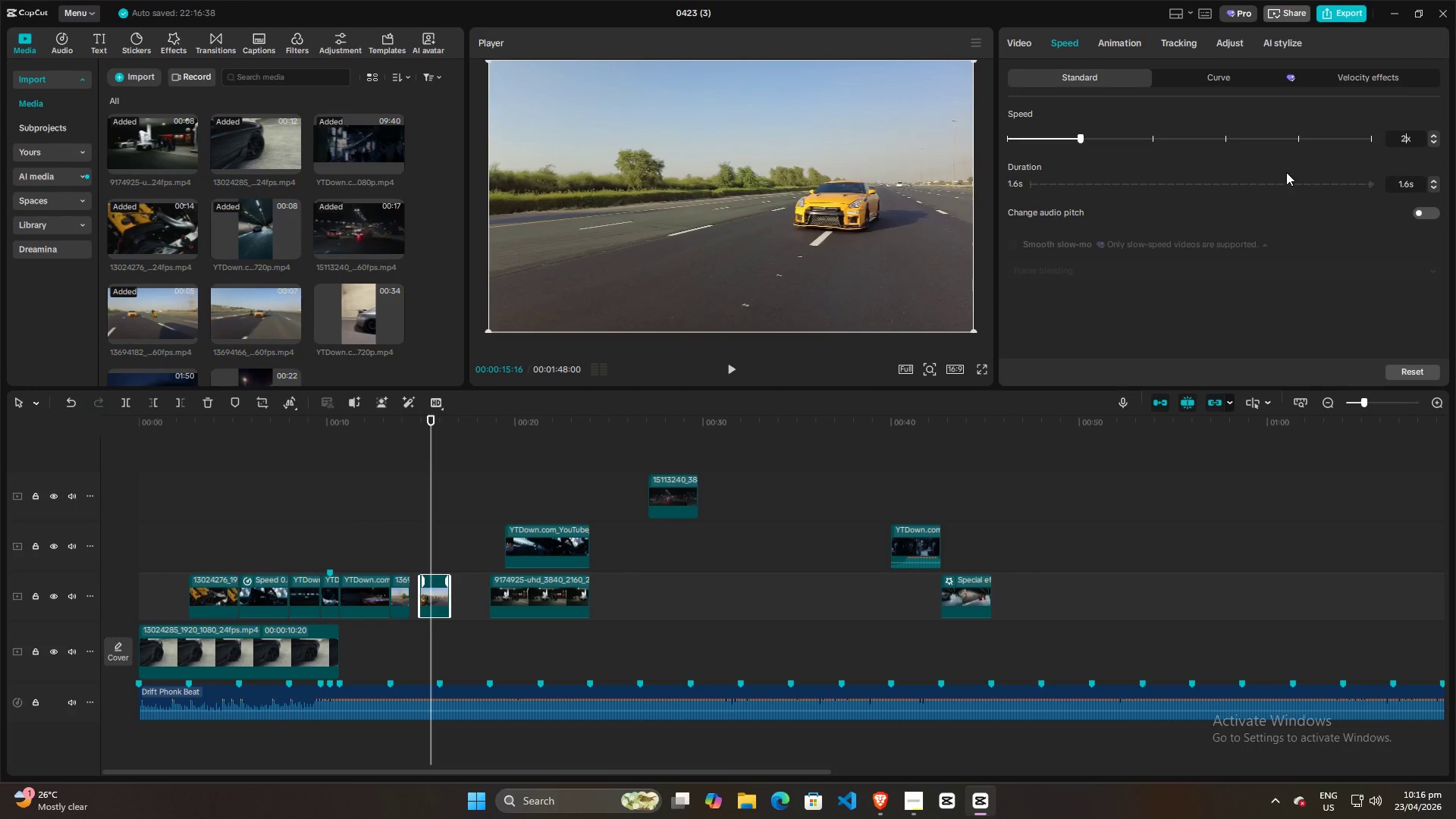 
left_click([1279, 156])
 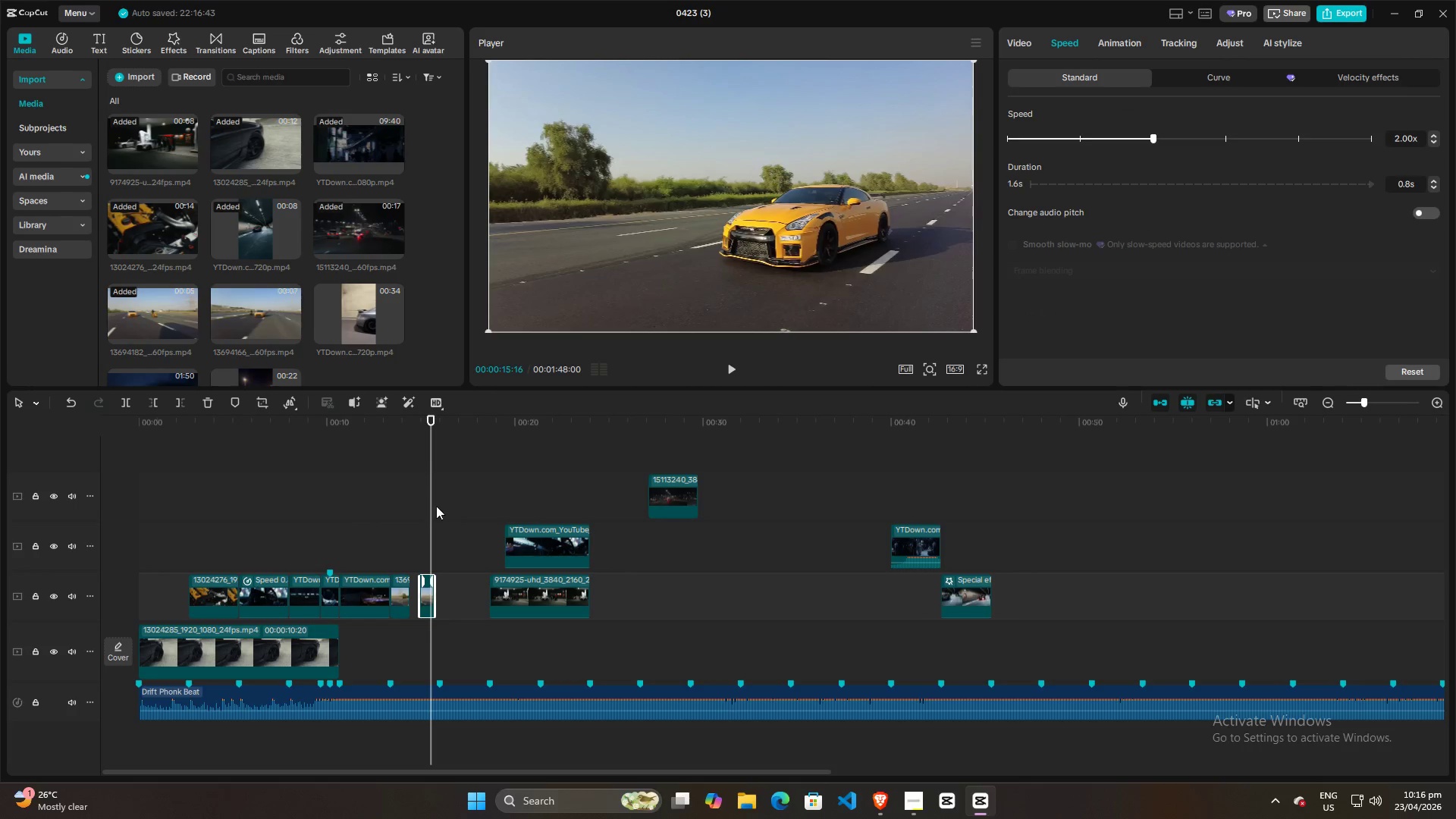 
left_click([419, 510])
 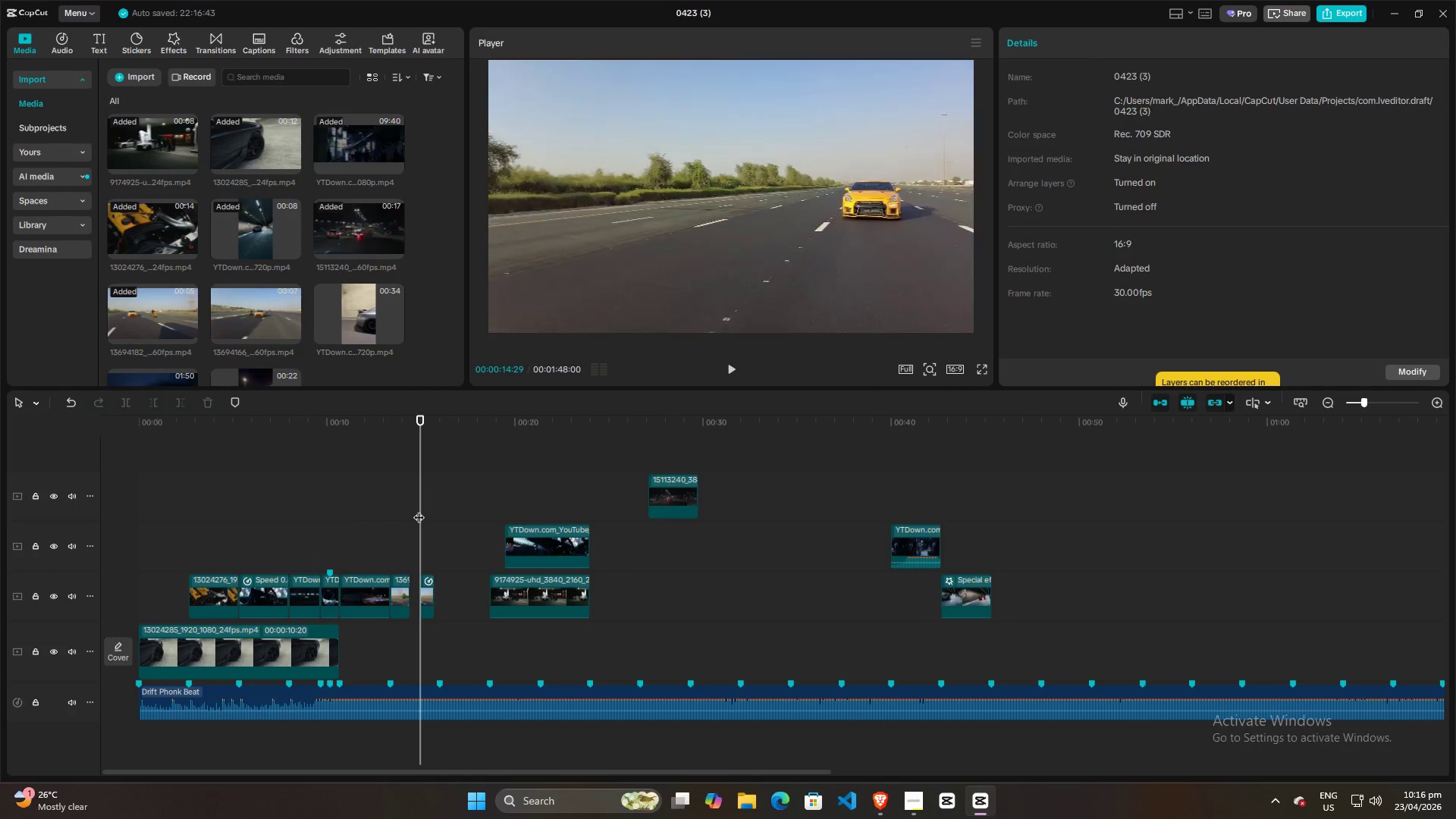 
key(Space)
 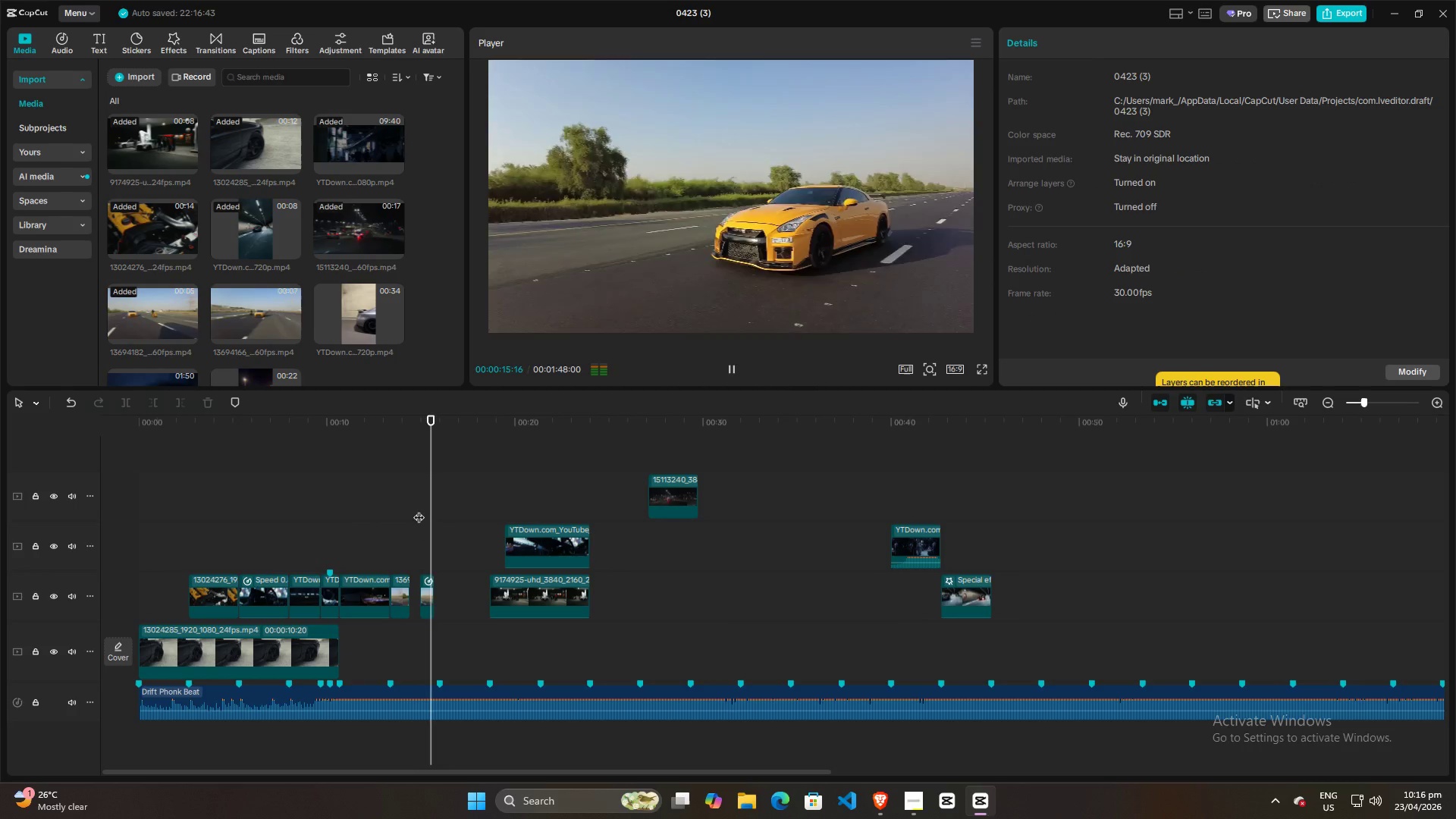 
key(Space)
 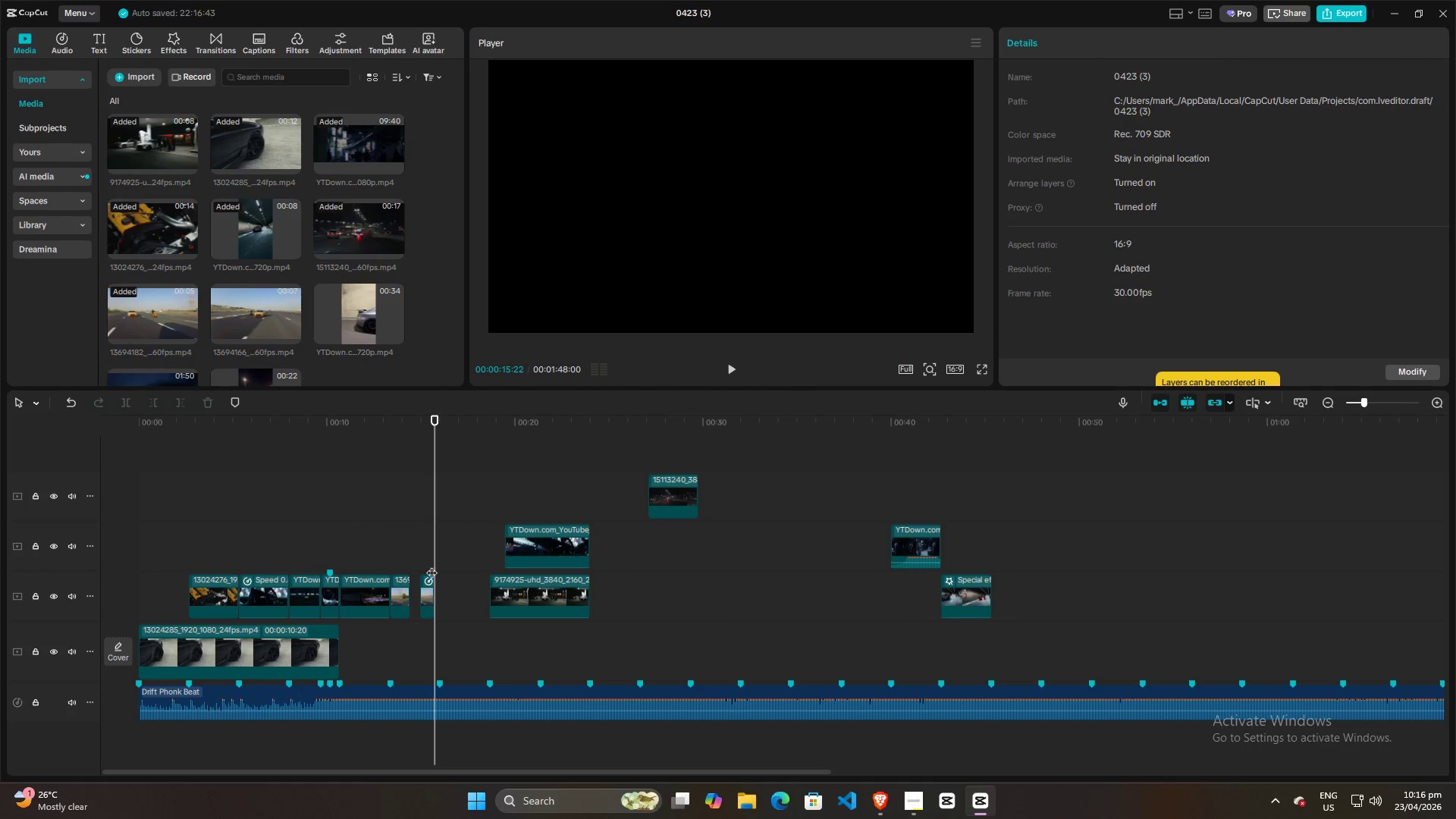 
hold_key(key=ControlLeft, duration=0.89)
 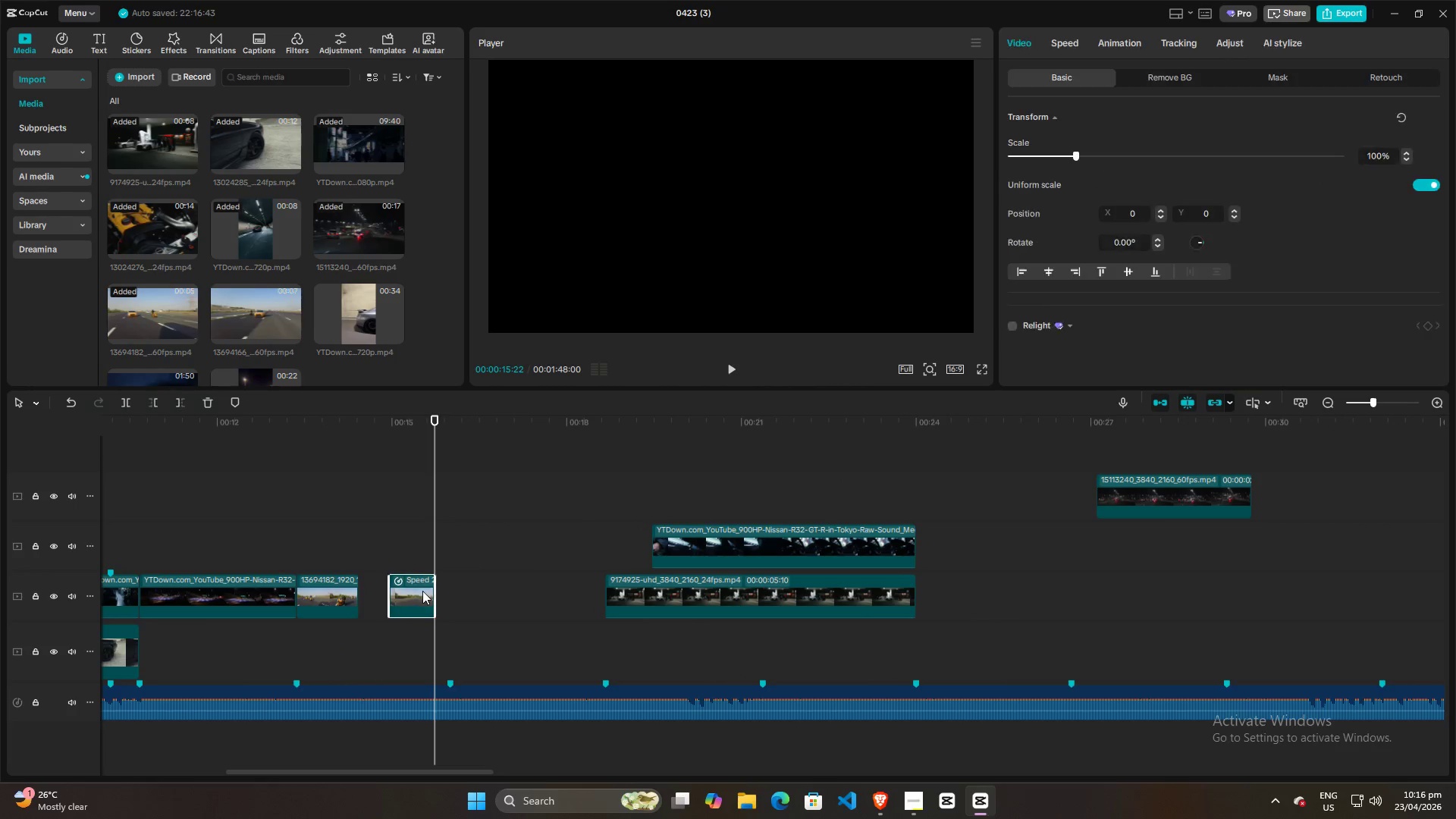 
left_click_drag(start_coordinate=[411, 588], to_coordinate=[425, 592])
 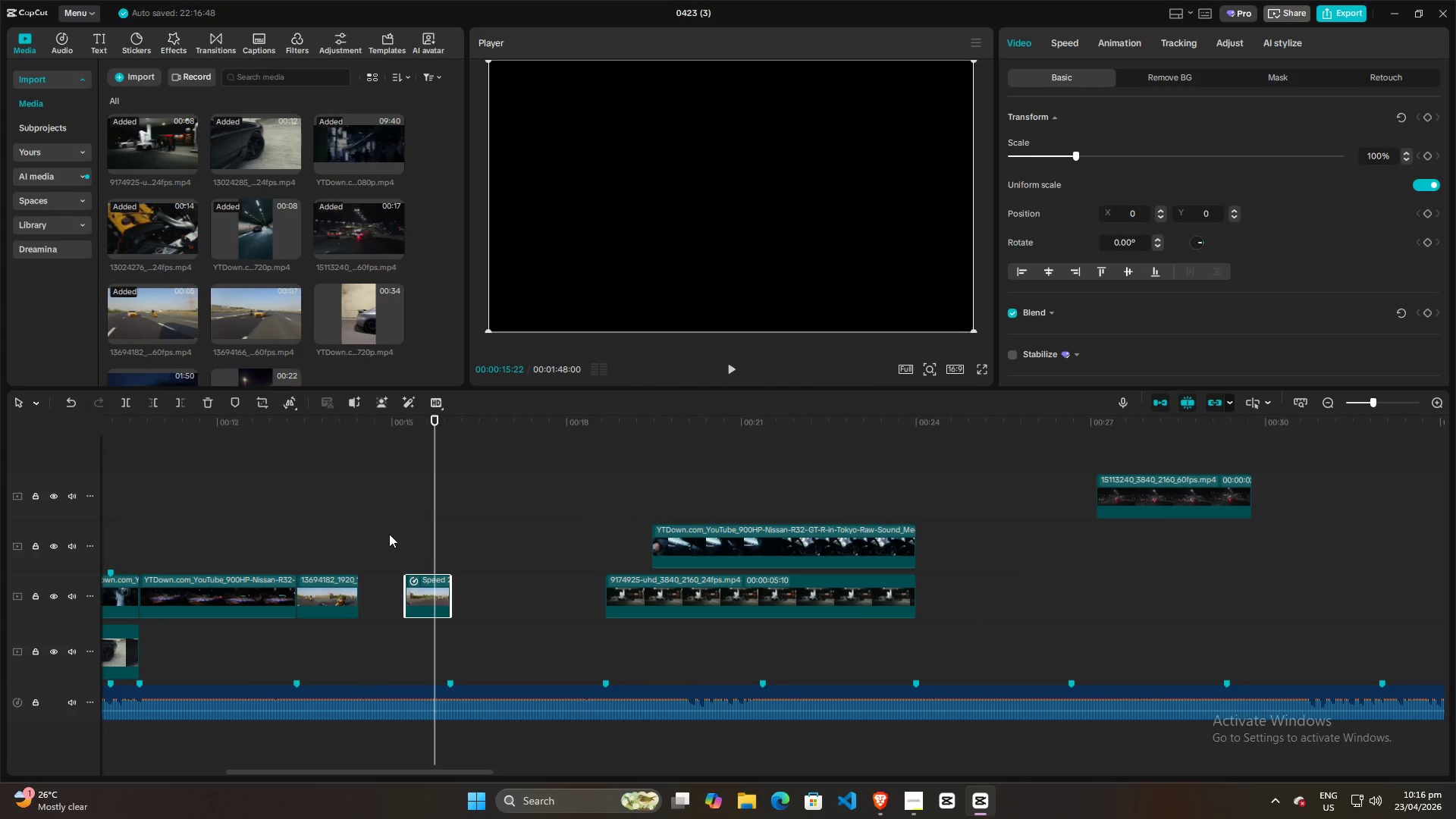 
left_click([389, 534])
 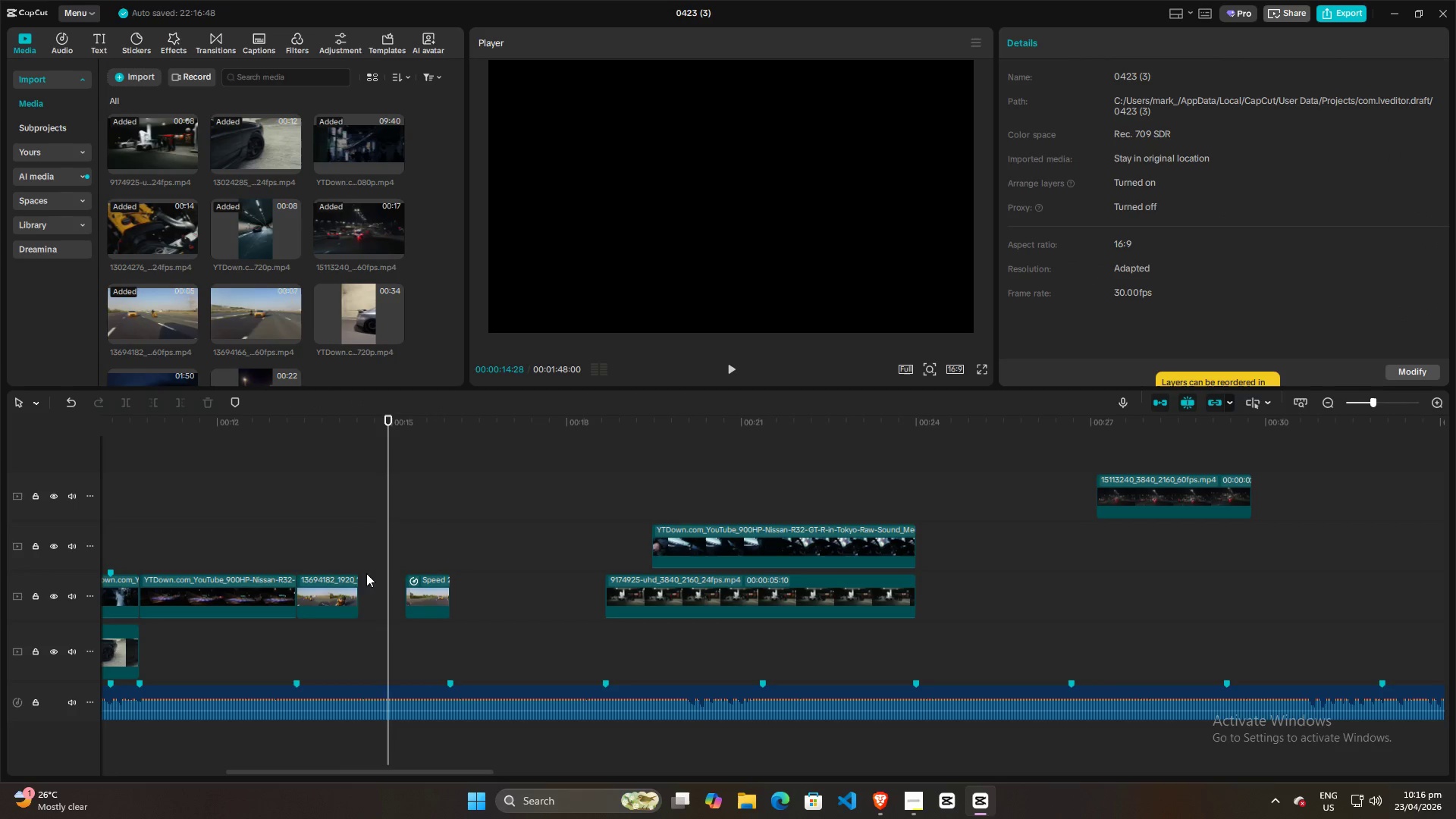 
scroll: coordinate [437, 554], scroll_direction: up, amount: 15.0
 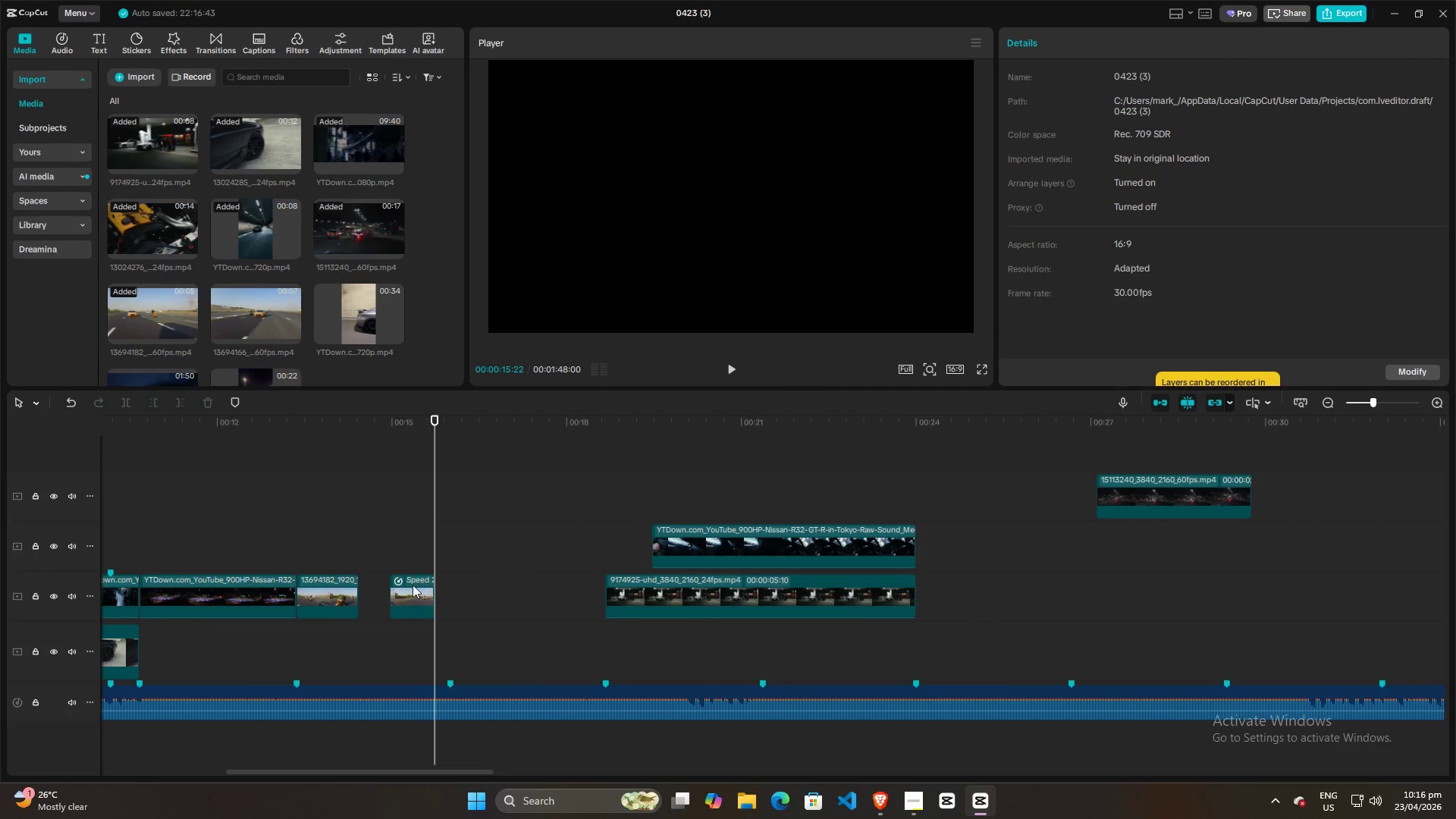 
left_click([341, 592])
 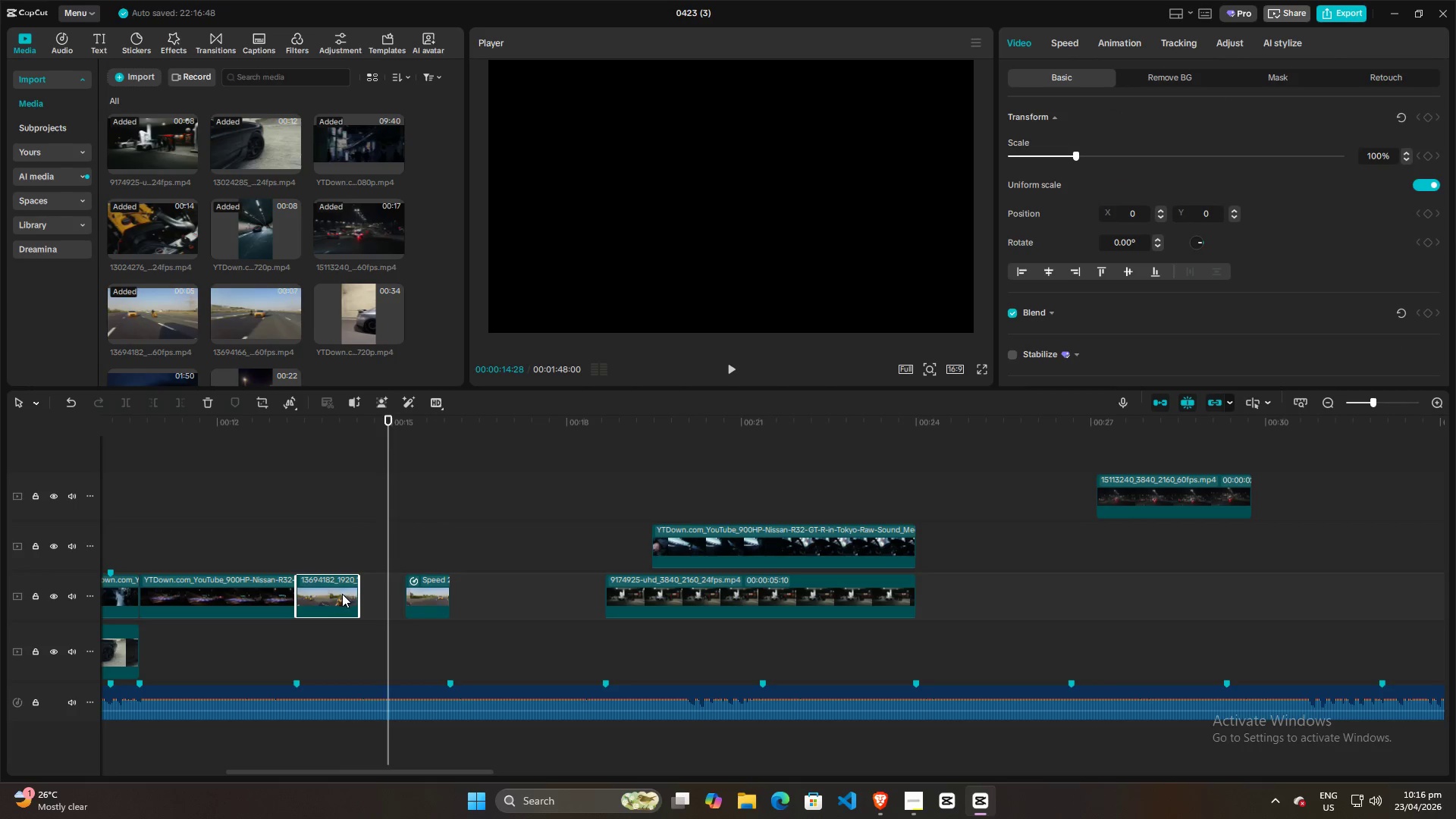 
left_click_drag(start_coordinate=[342, 594], to_coordinate=[390, 594])
 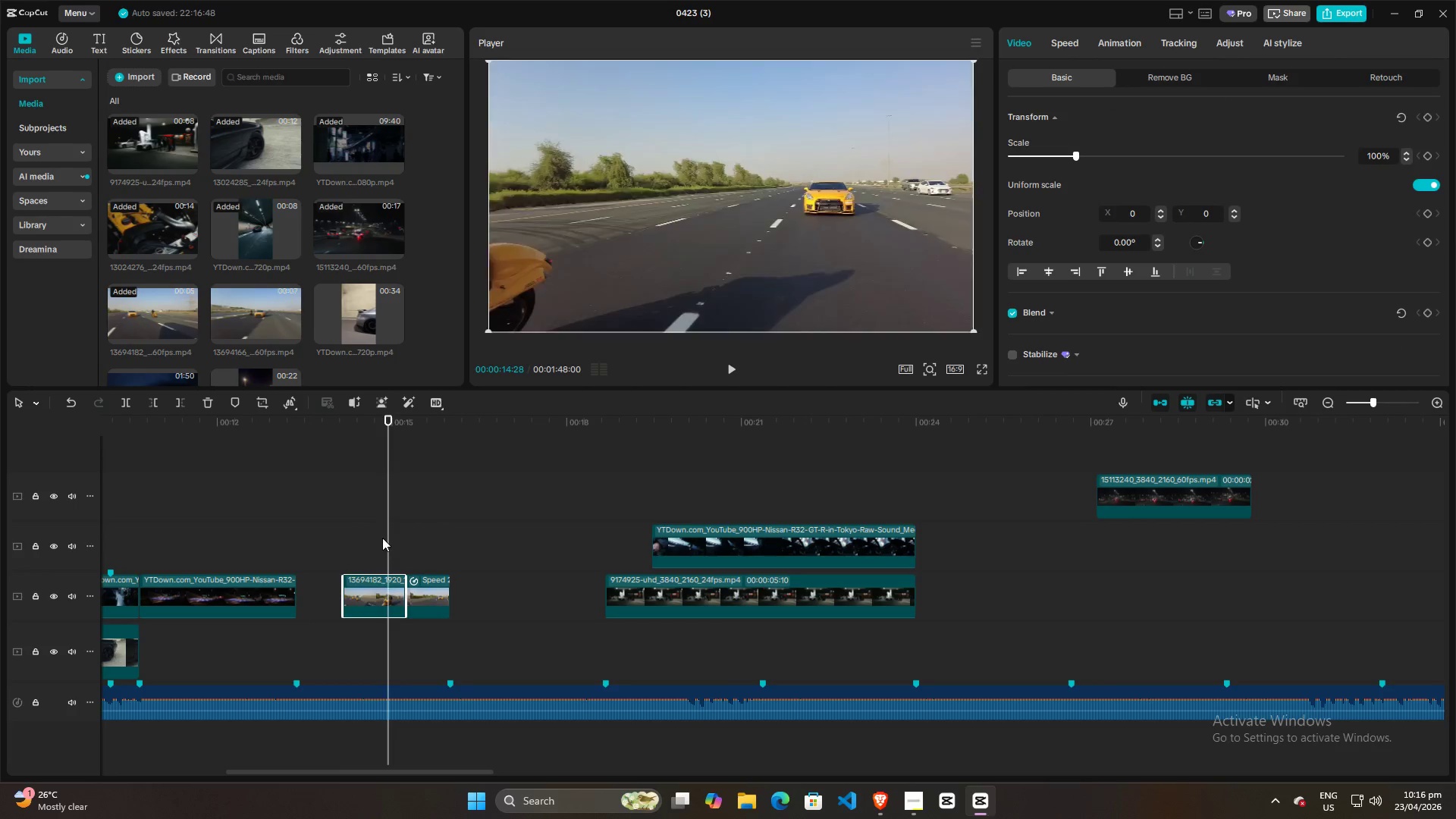 
left_click([382, 538])
 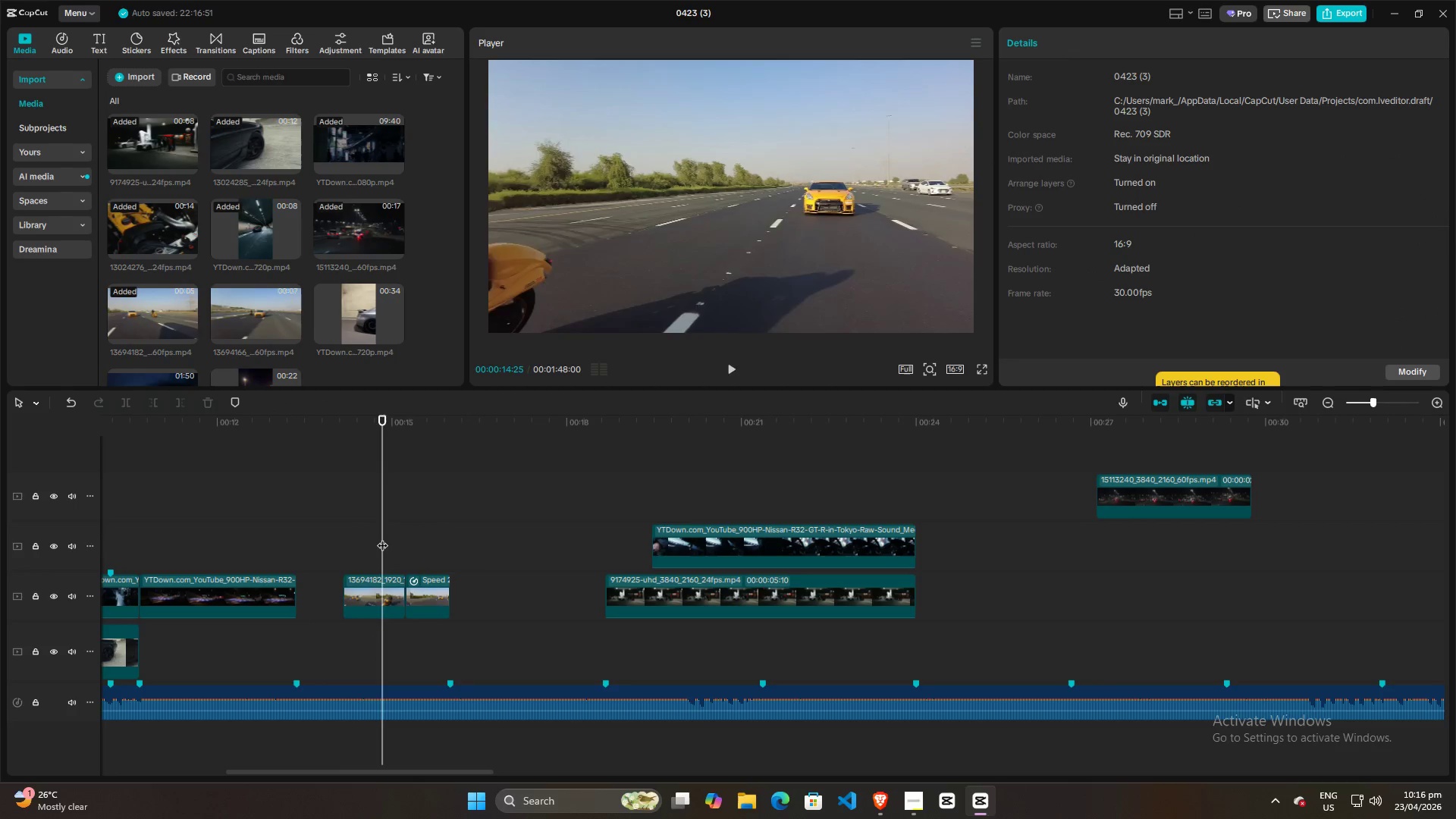 
key(Space)
 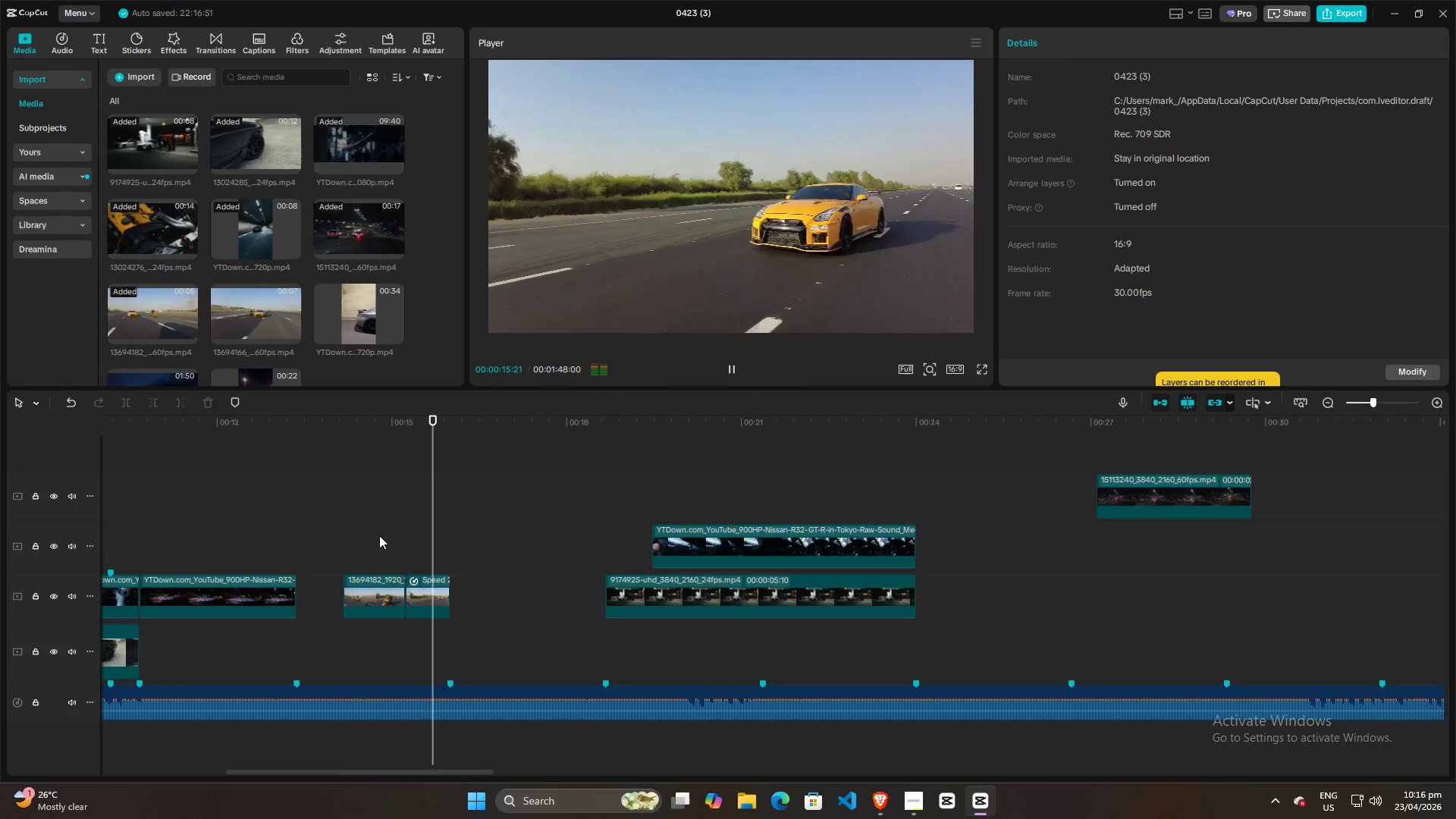 
key(Space)
 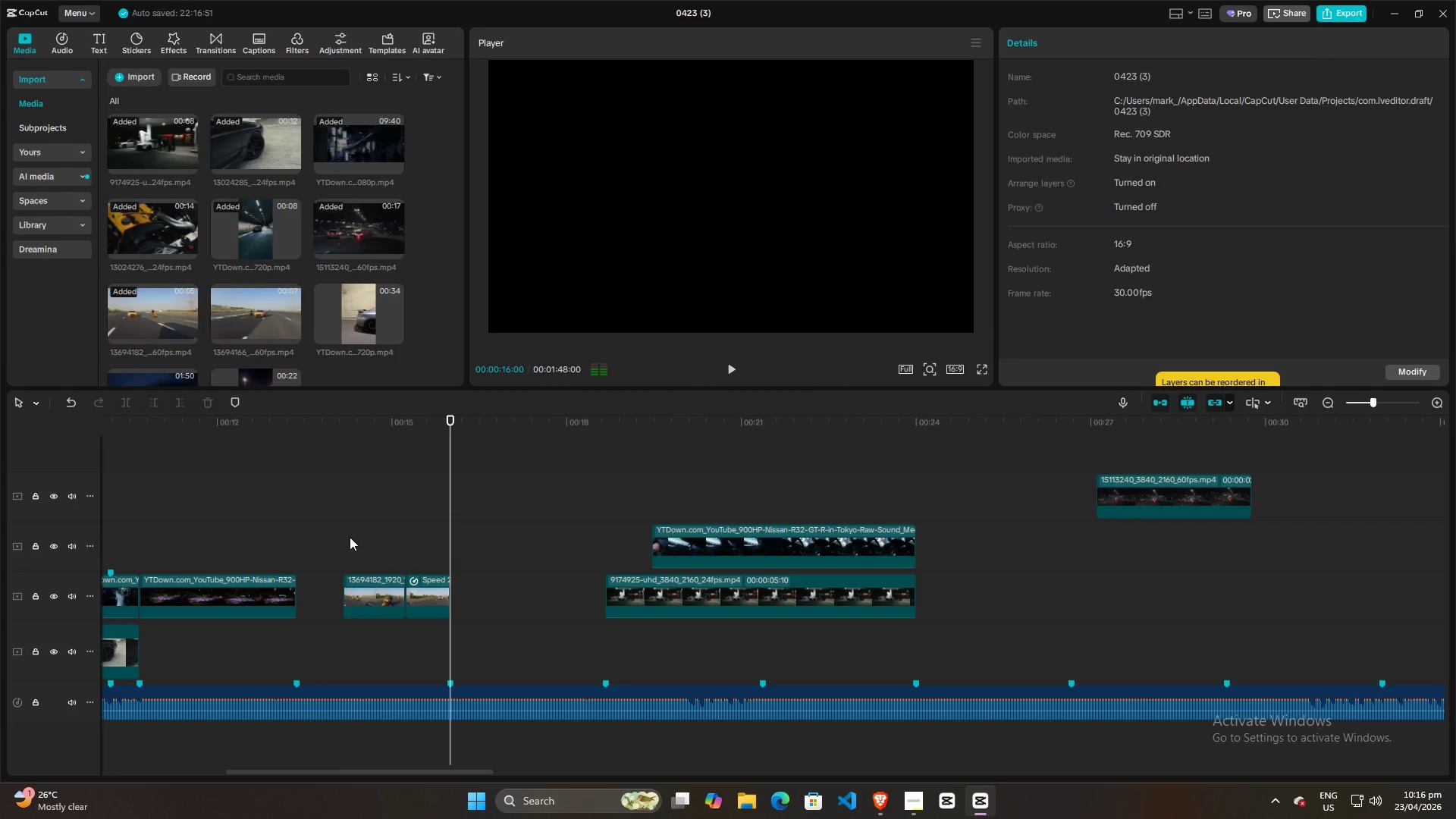 
left_click([342, 530])
 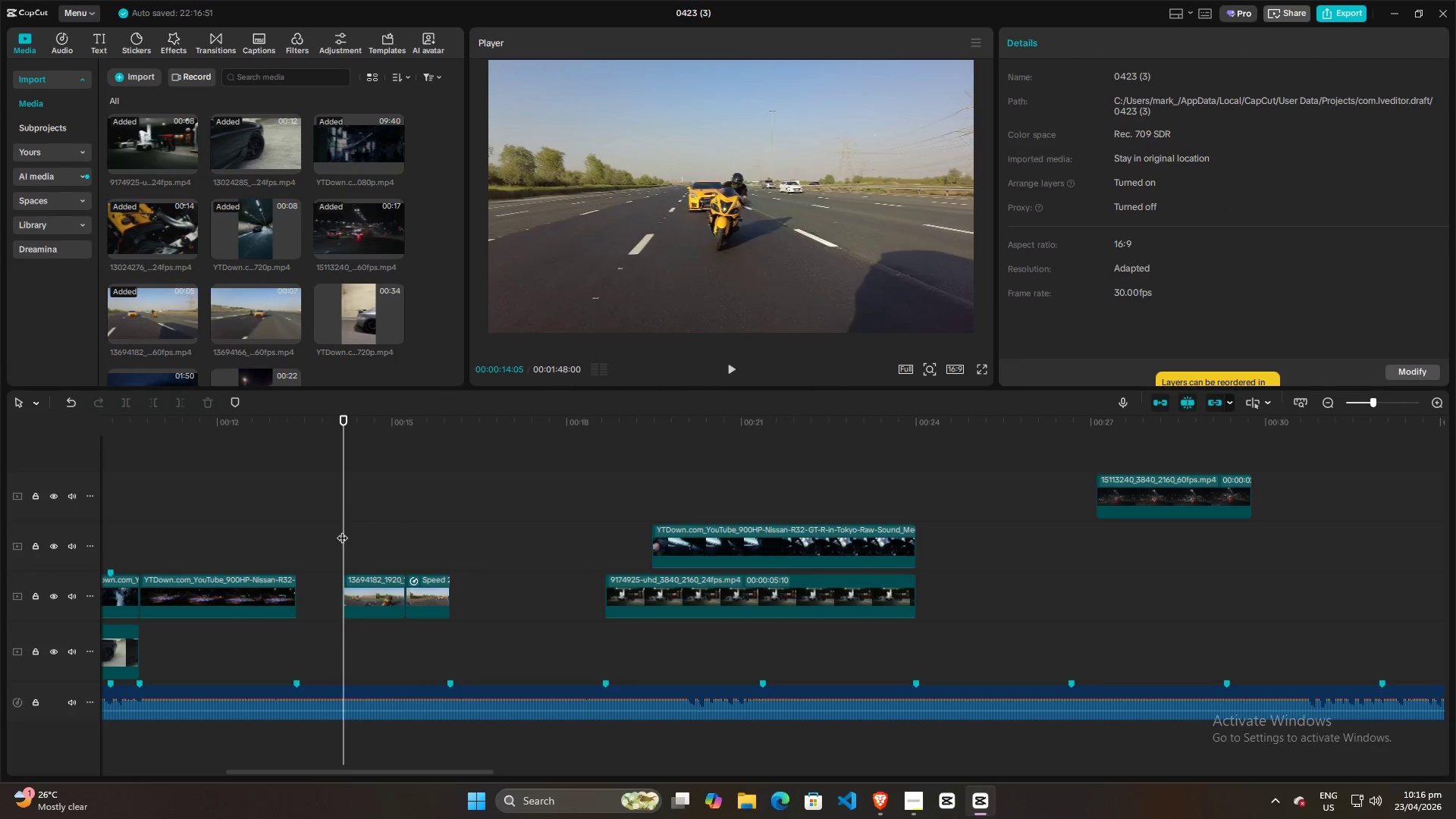 
key(Space)
 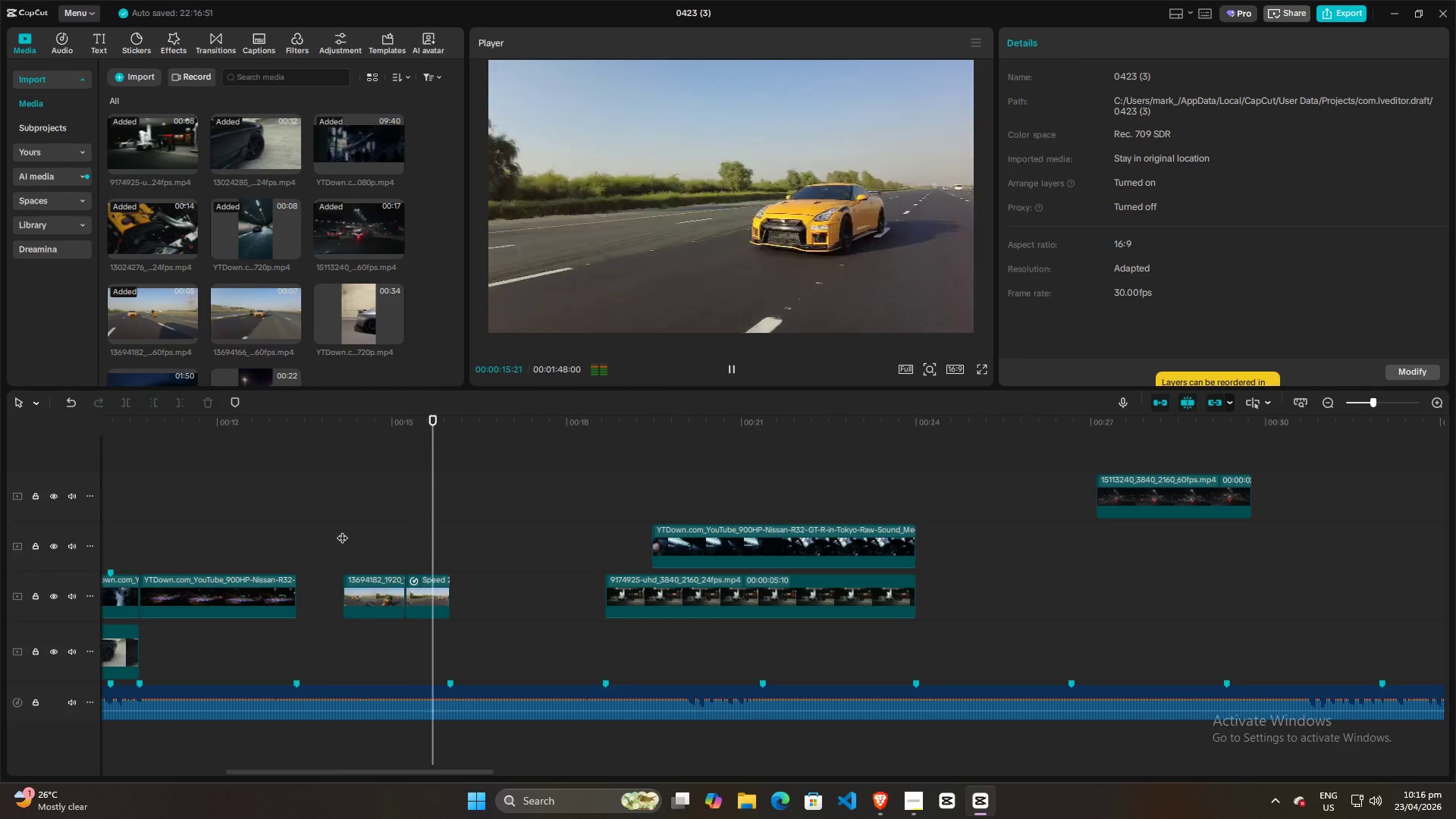 
key(Space)
 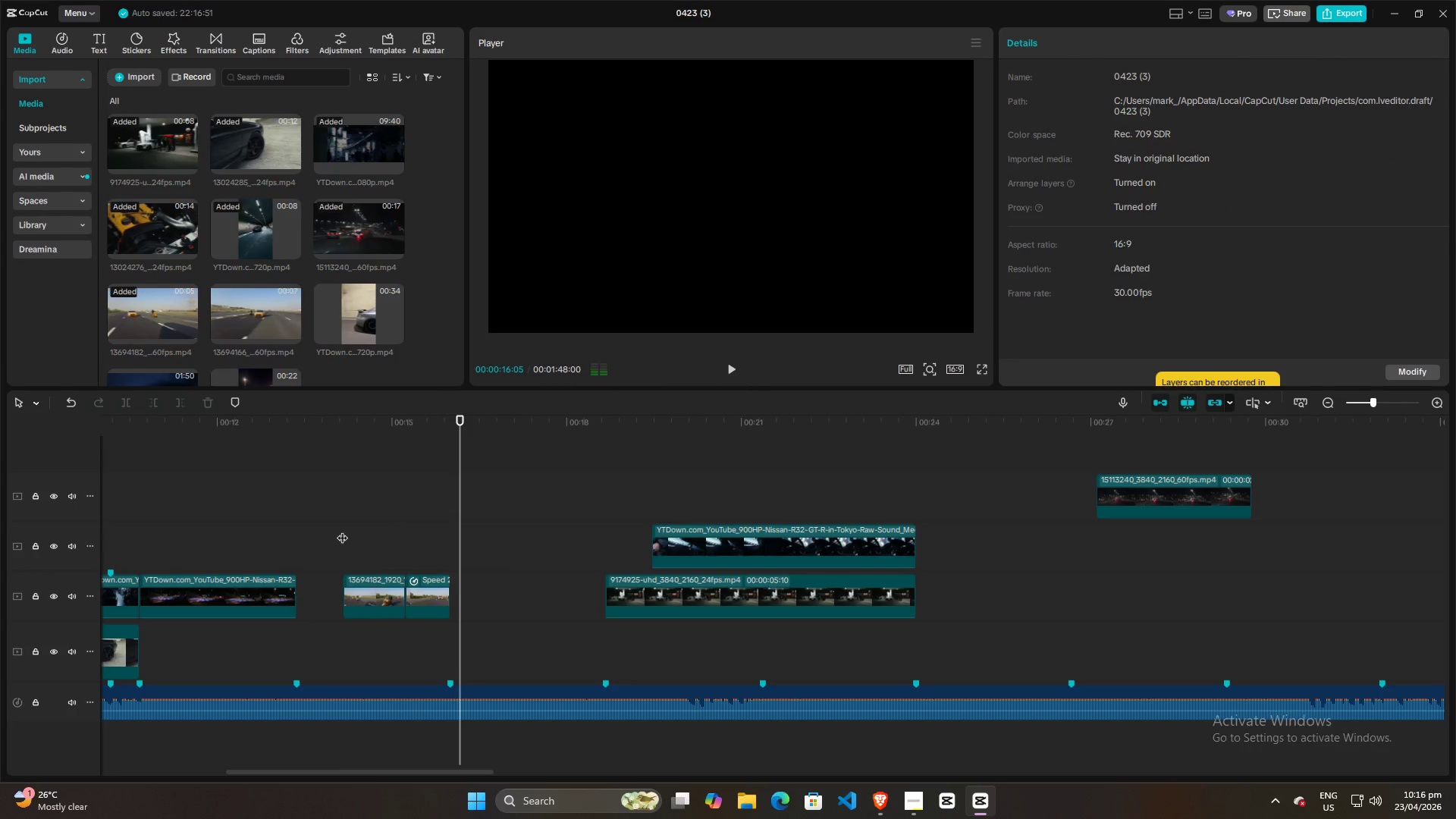 
left_click([342, 530])
 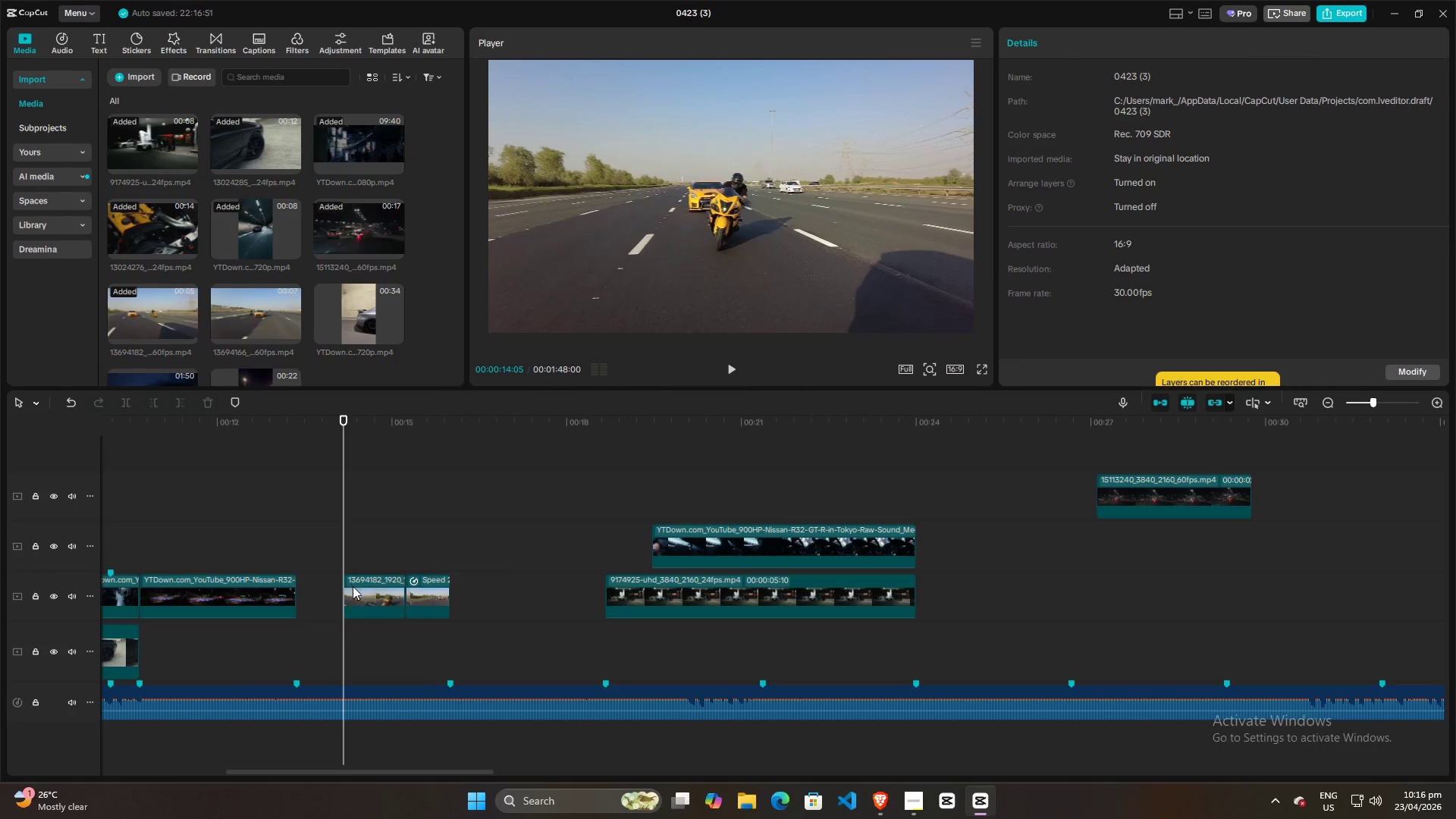 
left_click([353, 588])
 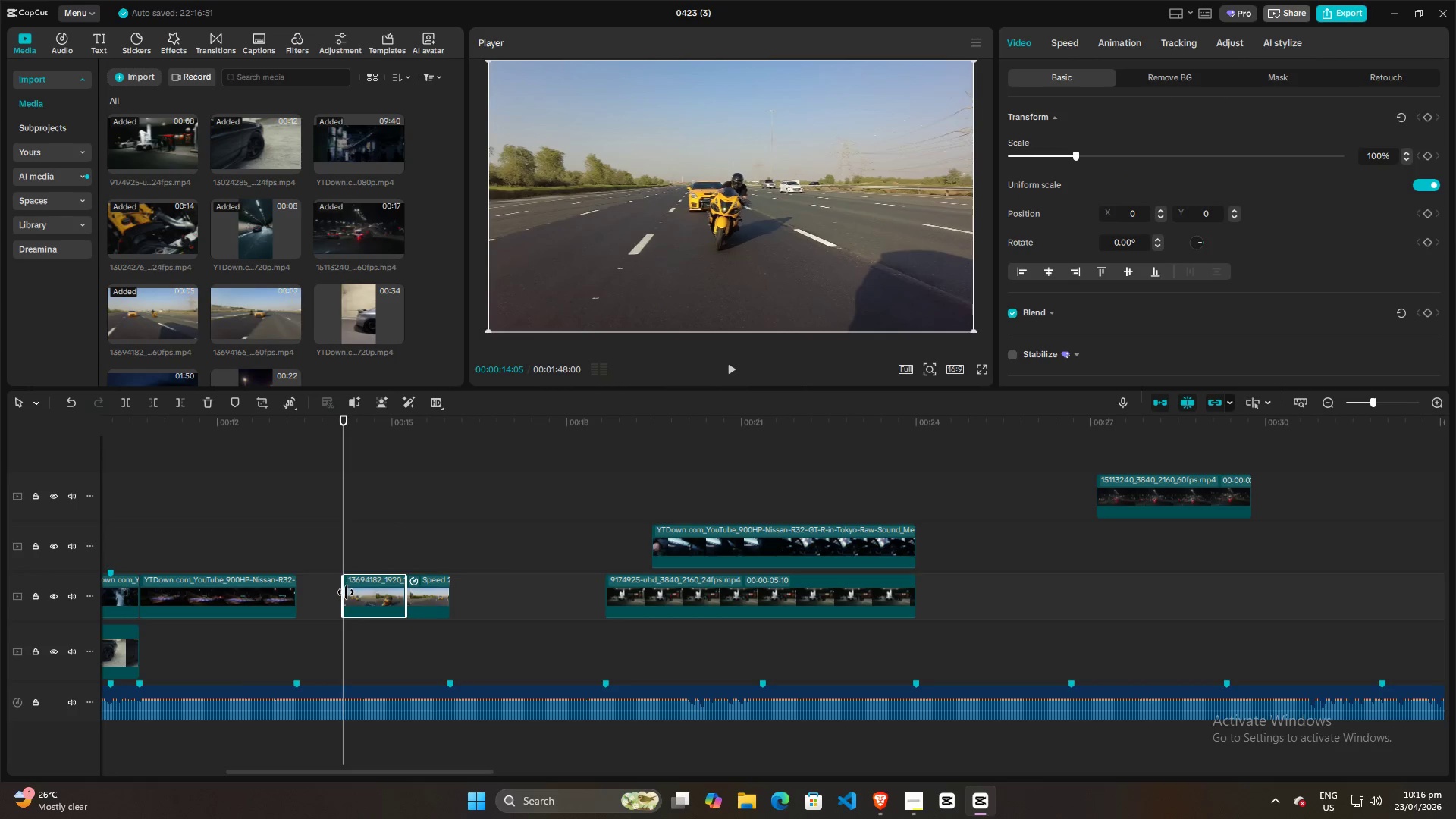 
left_click_drag(start_coordinate=[346, 592], to_coordinate=[299, 593])
 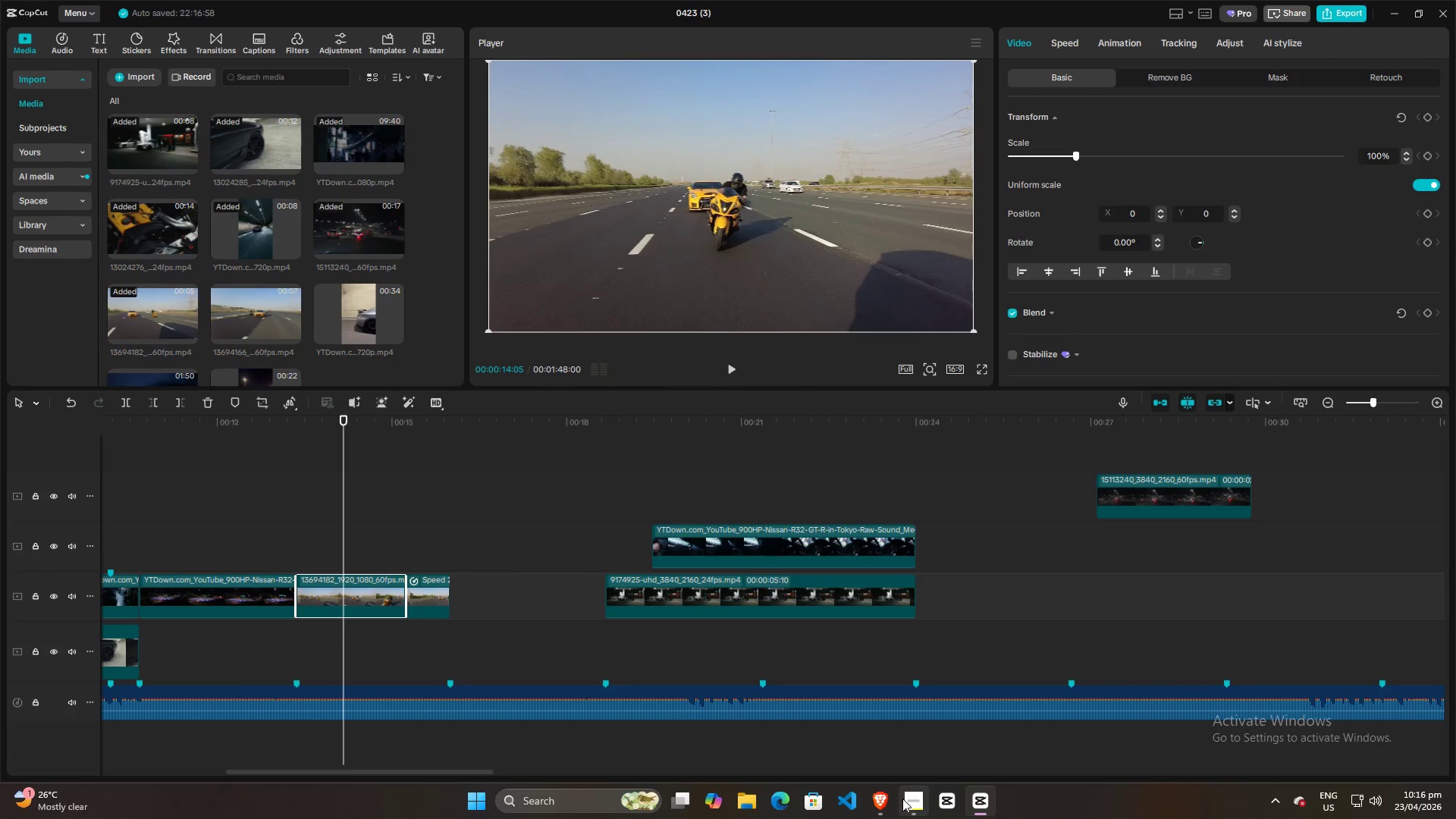 
left_click([902, 799])